 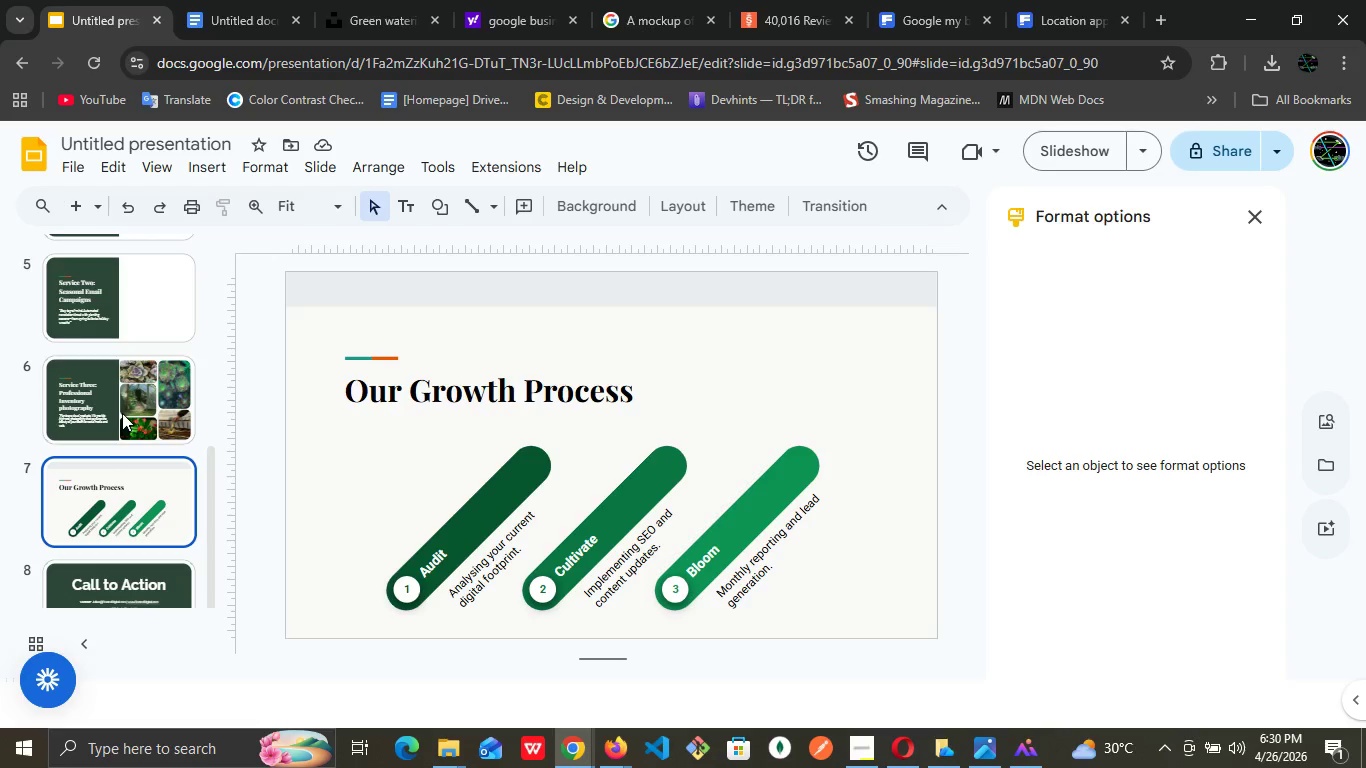 
left_click([83, 207])
 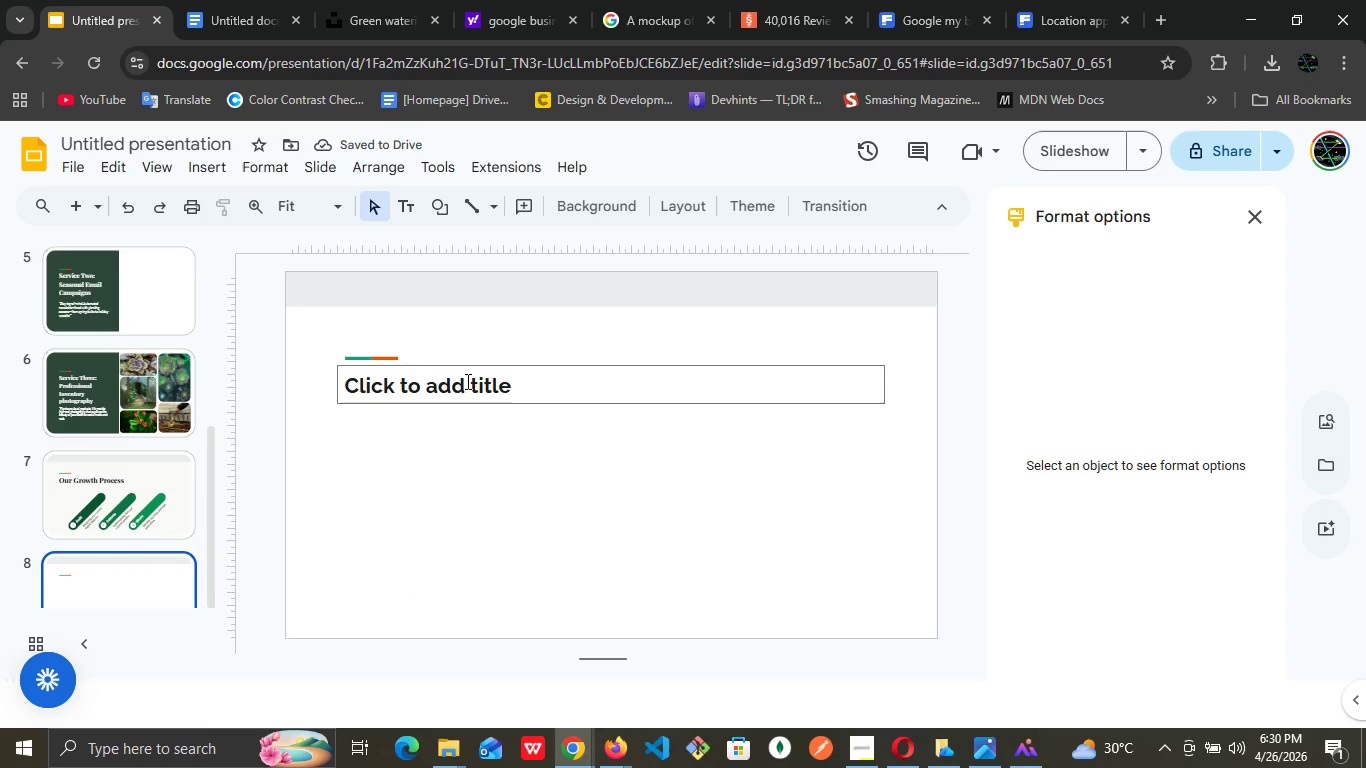 
wait(9.59)
 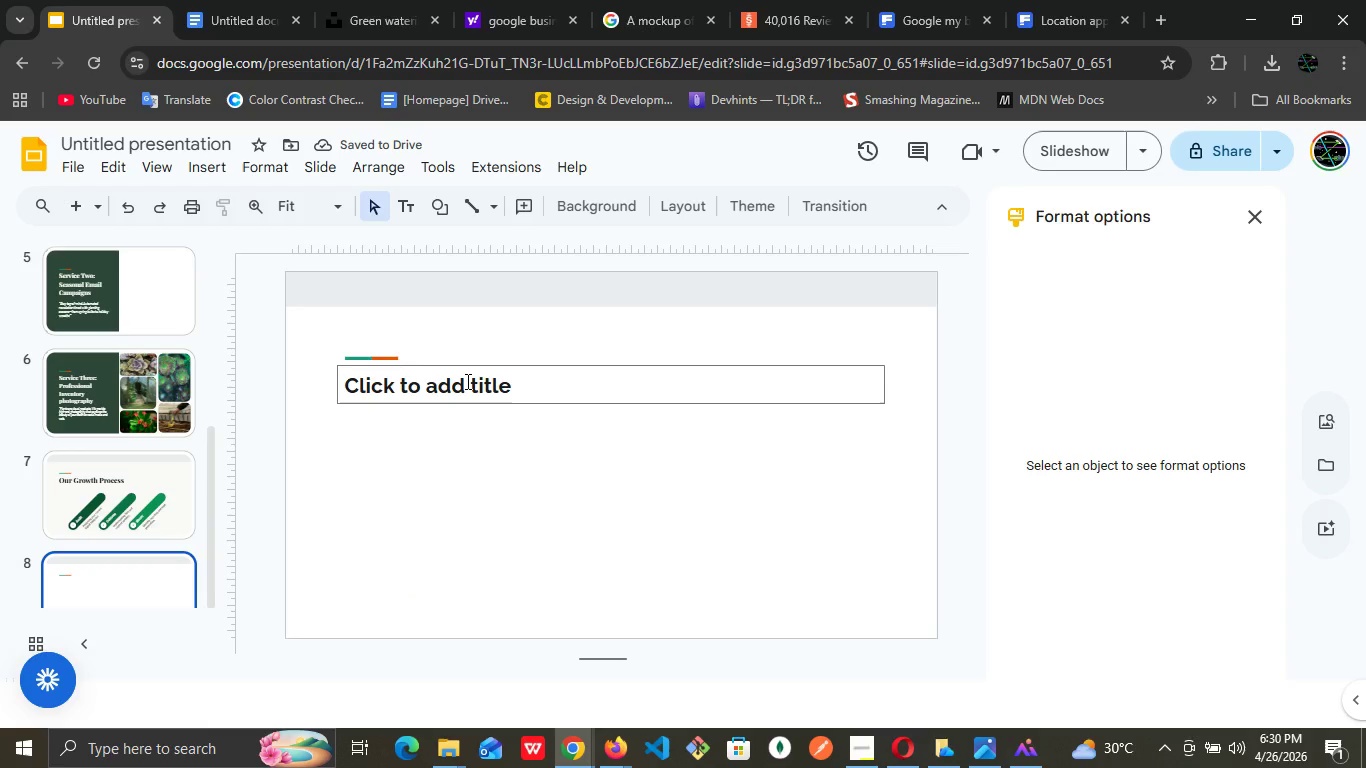 
left_click([466, 381])
 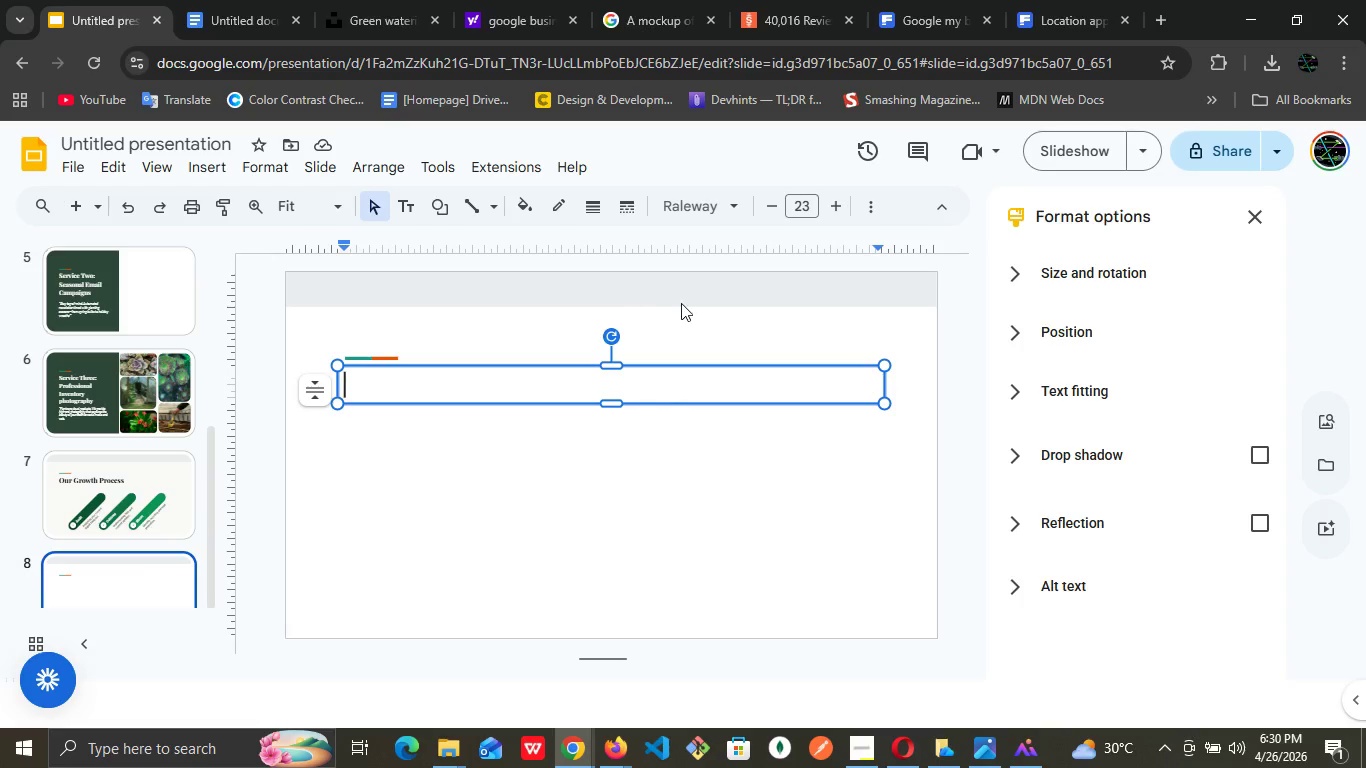 
left_click([682, 303])
 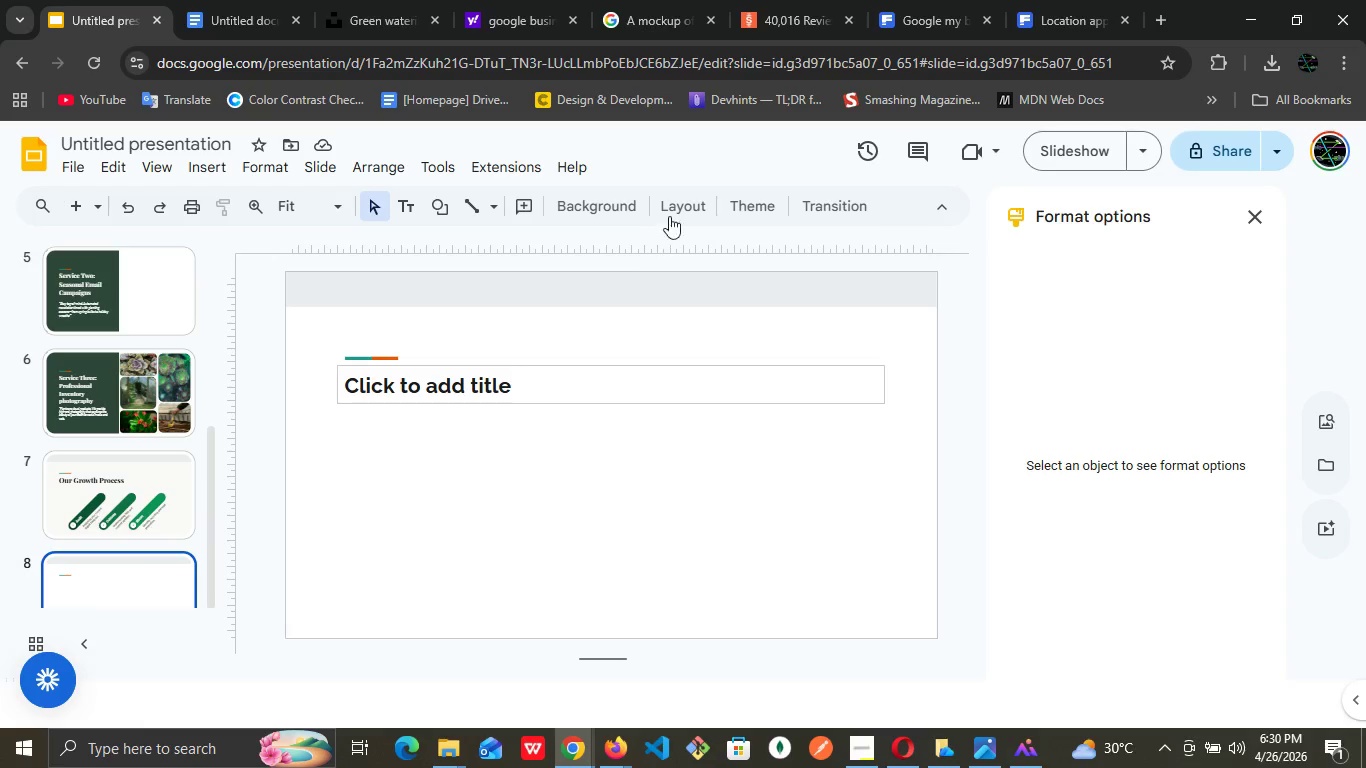 
left_click([676, 204])
 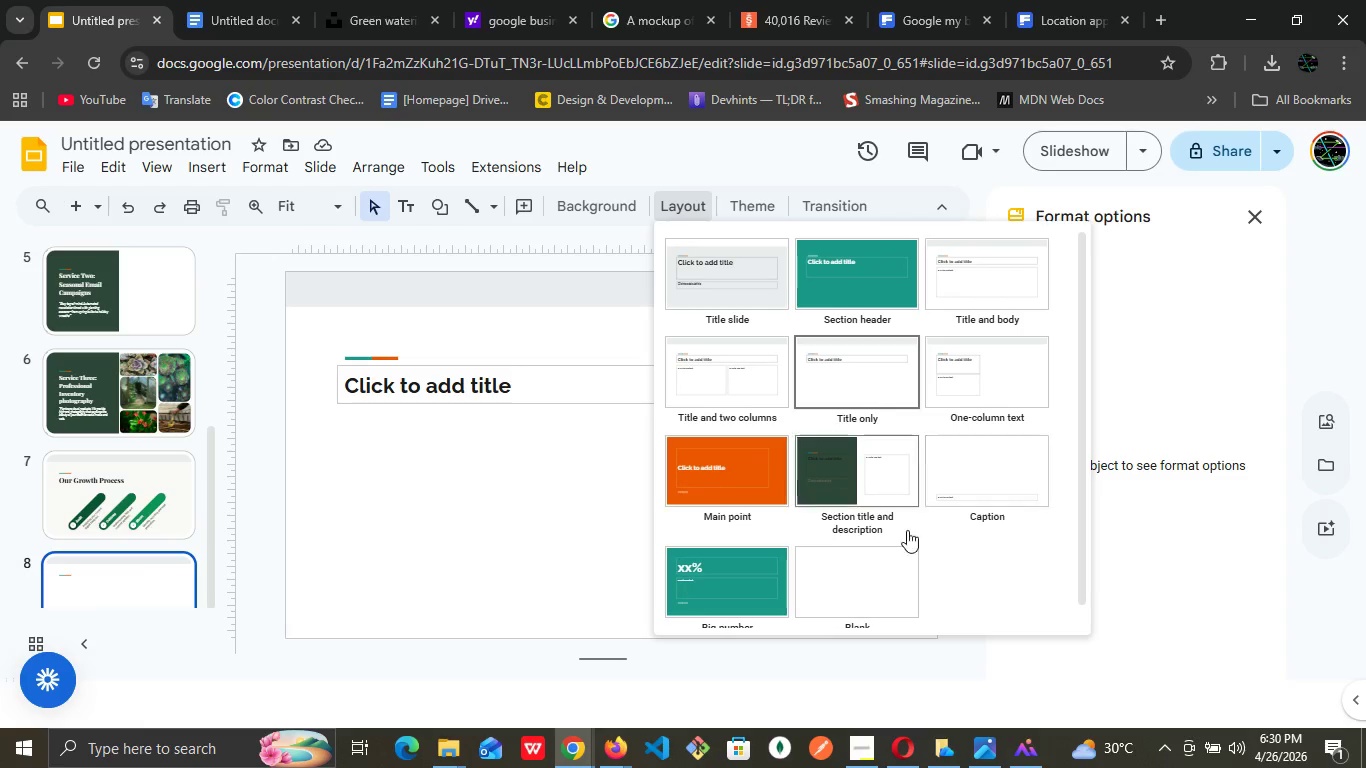 
left_click([866, 569])
 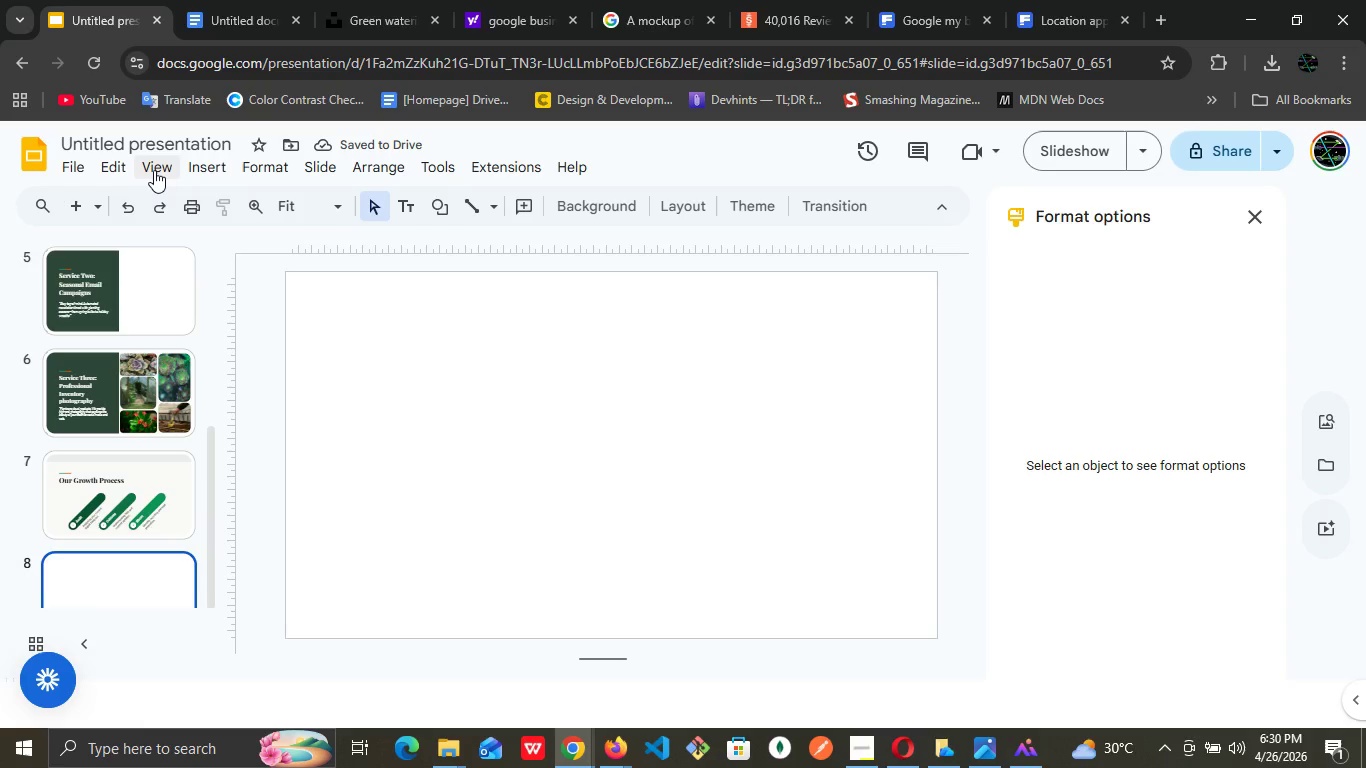 
wait(5.02)
 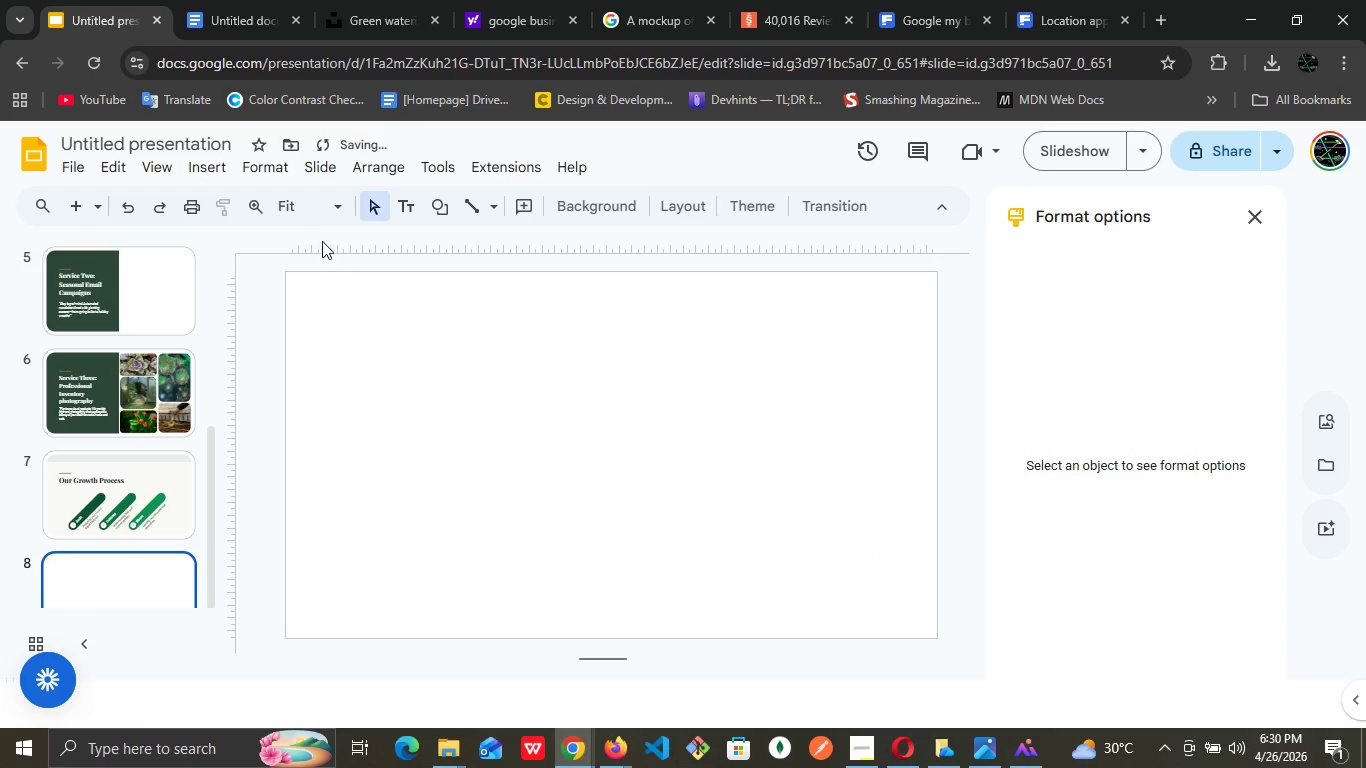 
left_click([192, 163])
 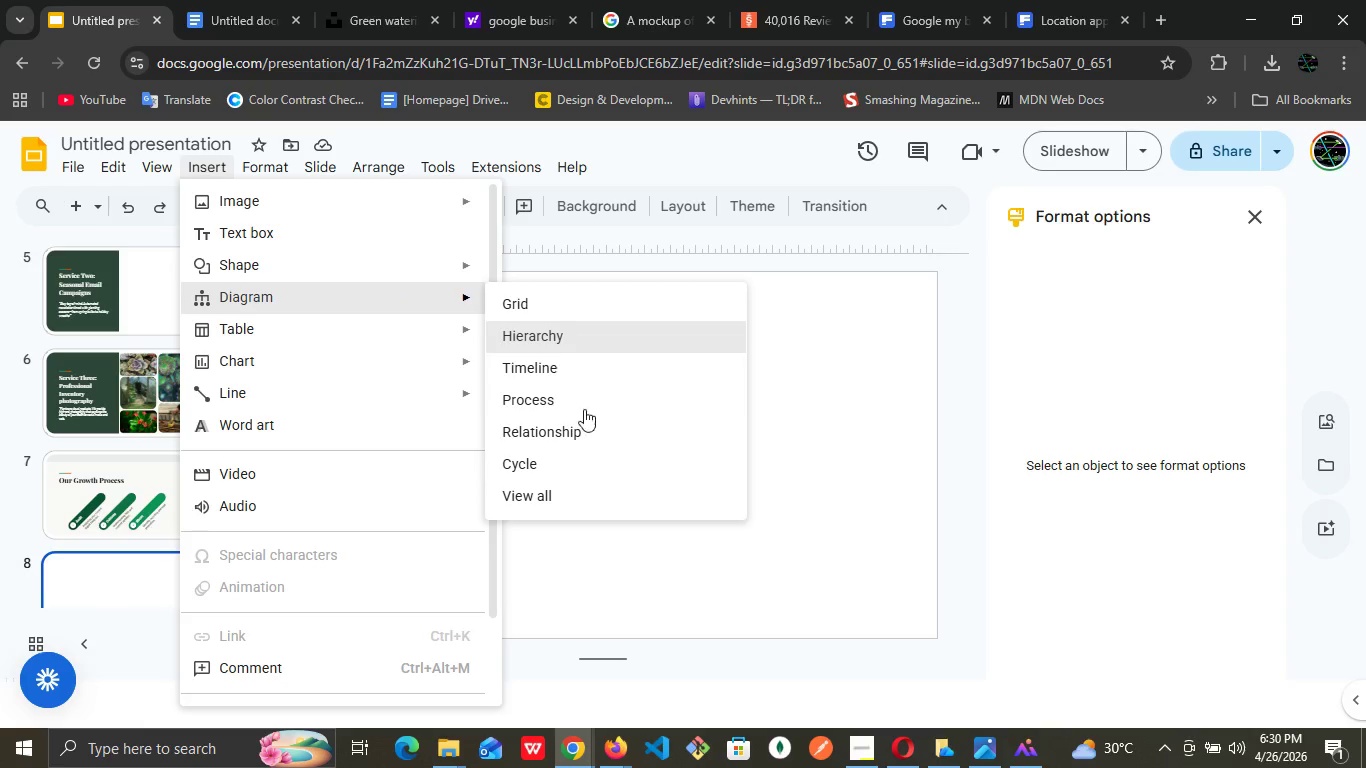 
left_click([602, 485])
 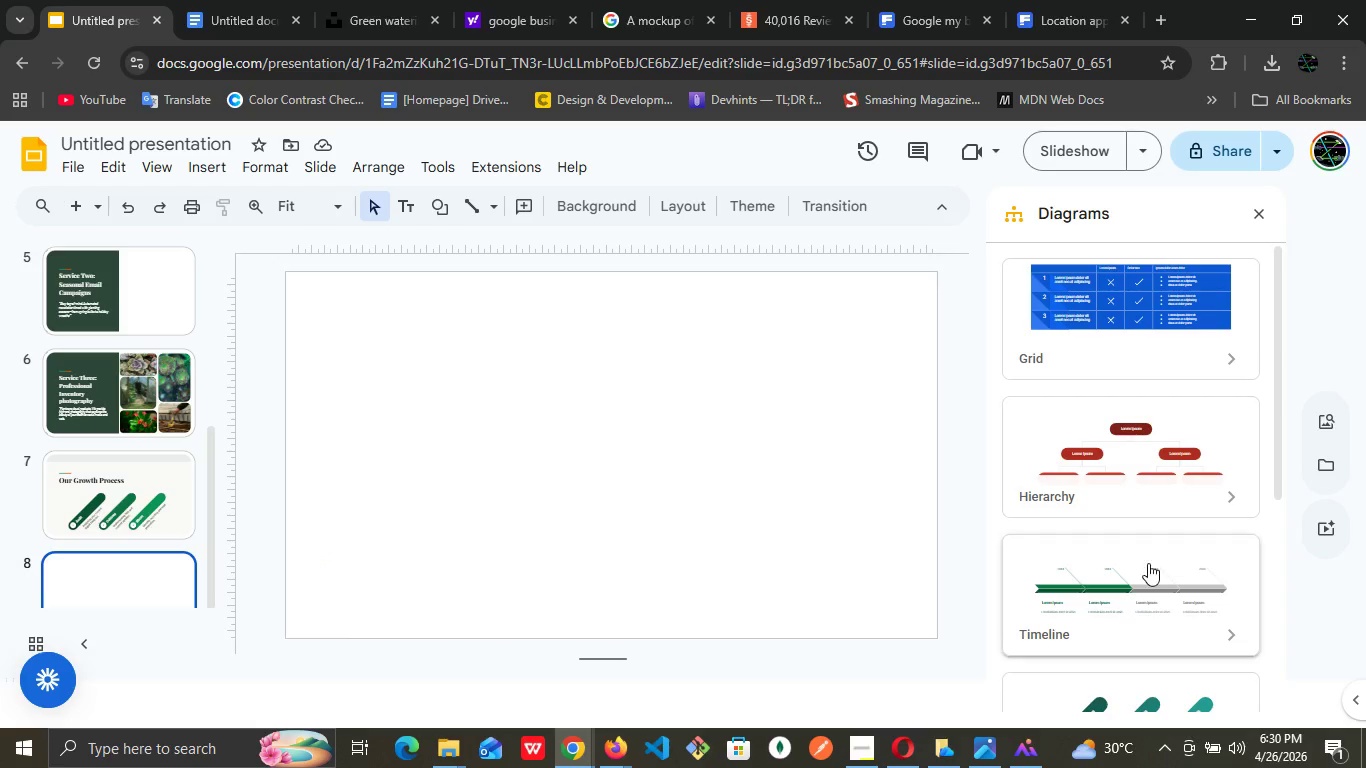 
left_click([1148, 565])
 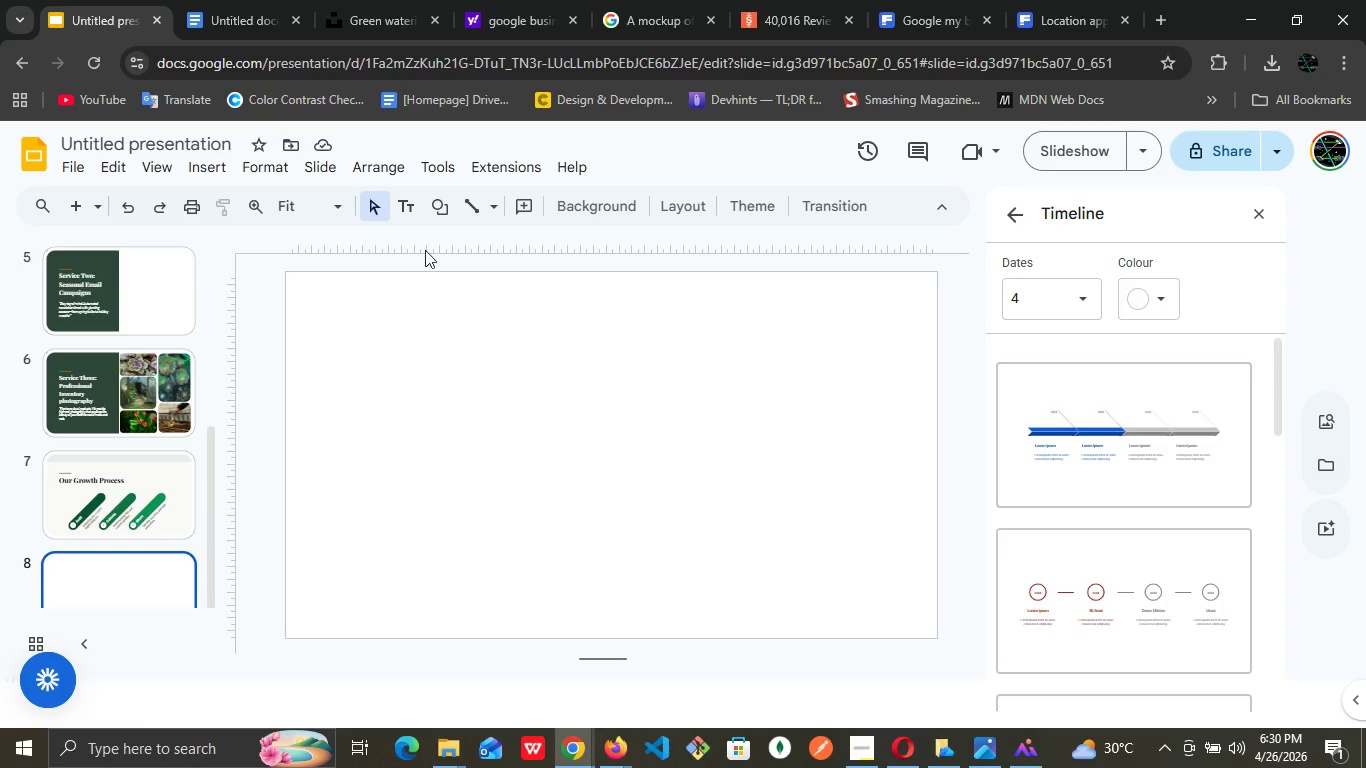 
left_click([1020, 214])
 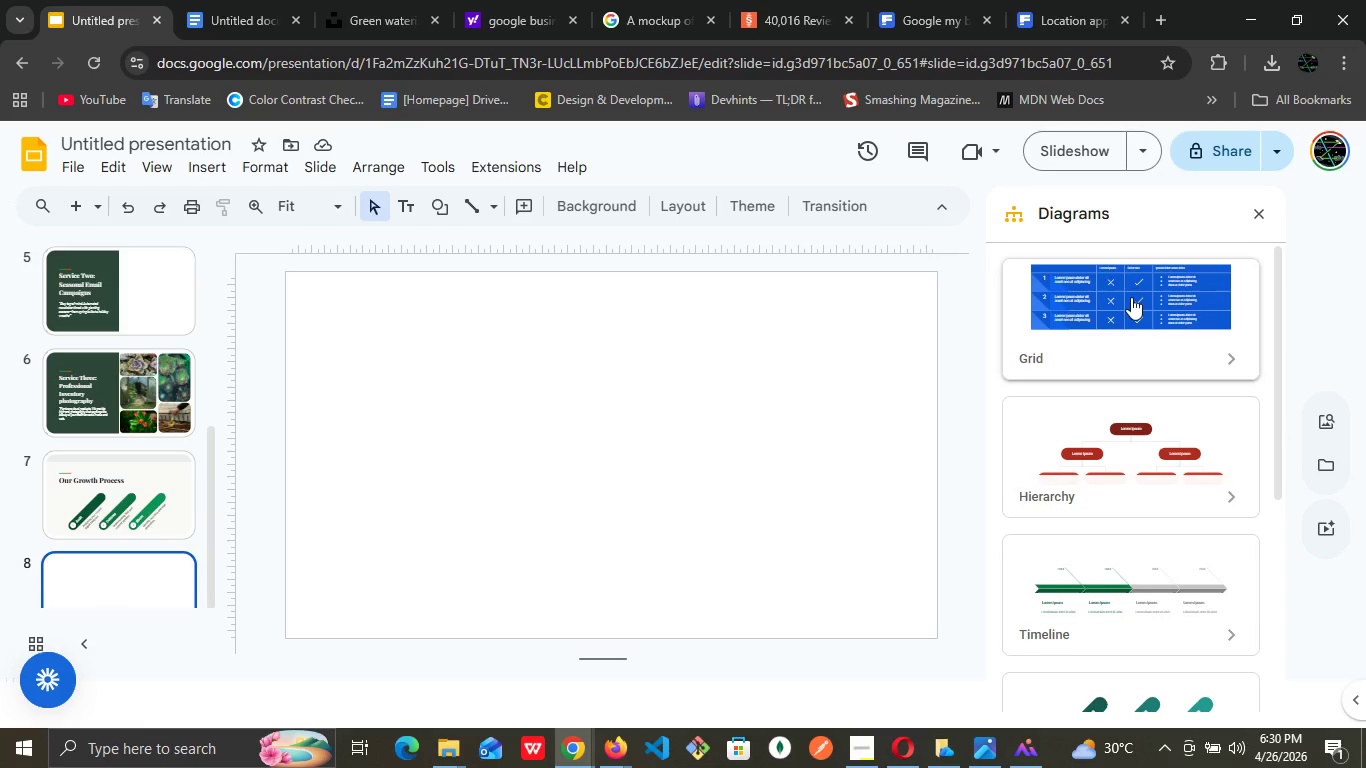 
scroll: coordinate [1131, 297], scroll_direction: down, amount: 1.0
 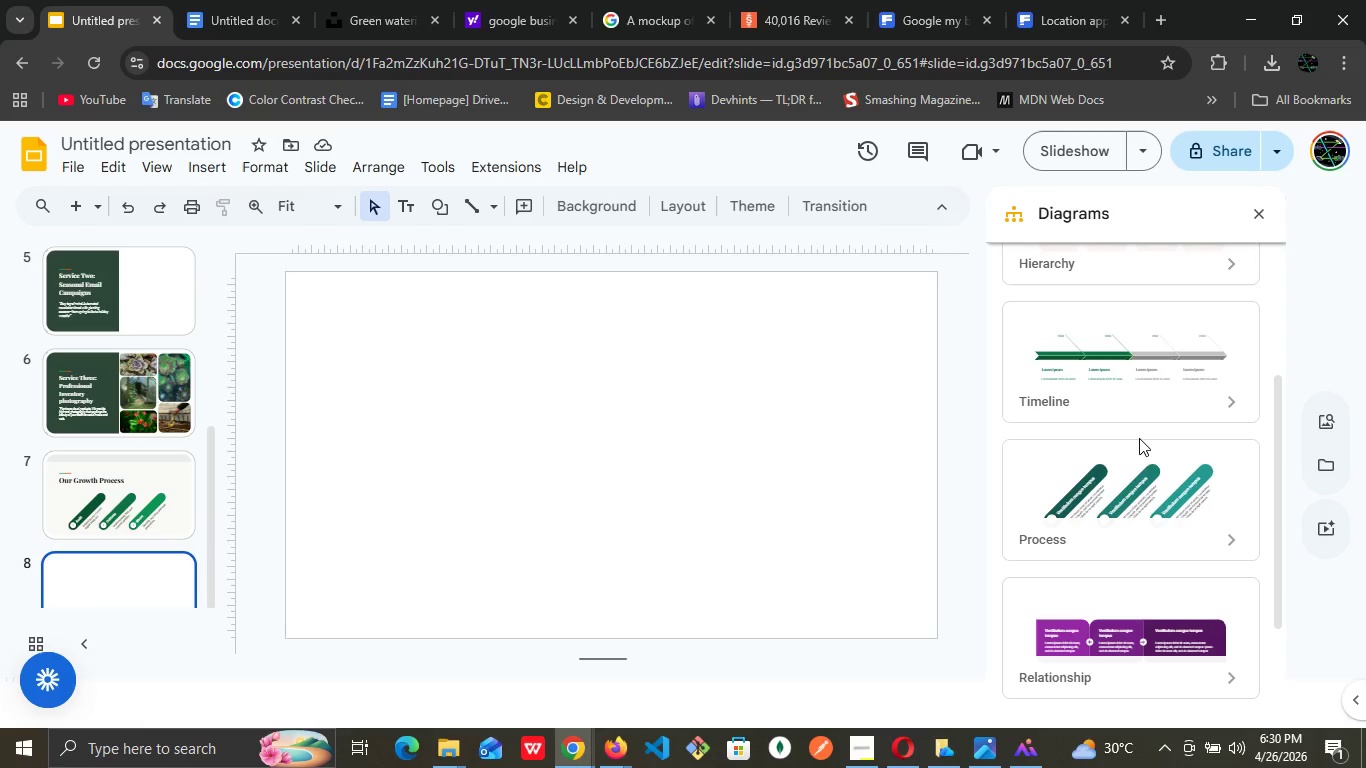 
left_click([1139, 438])
 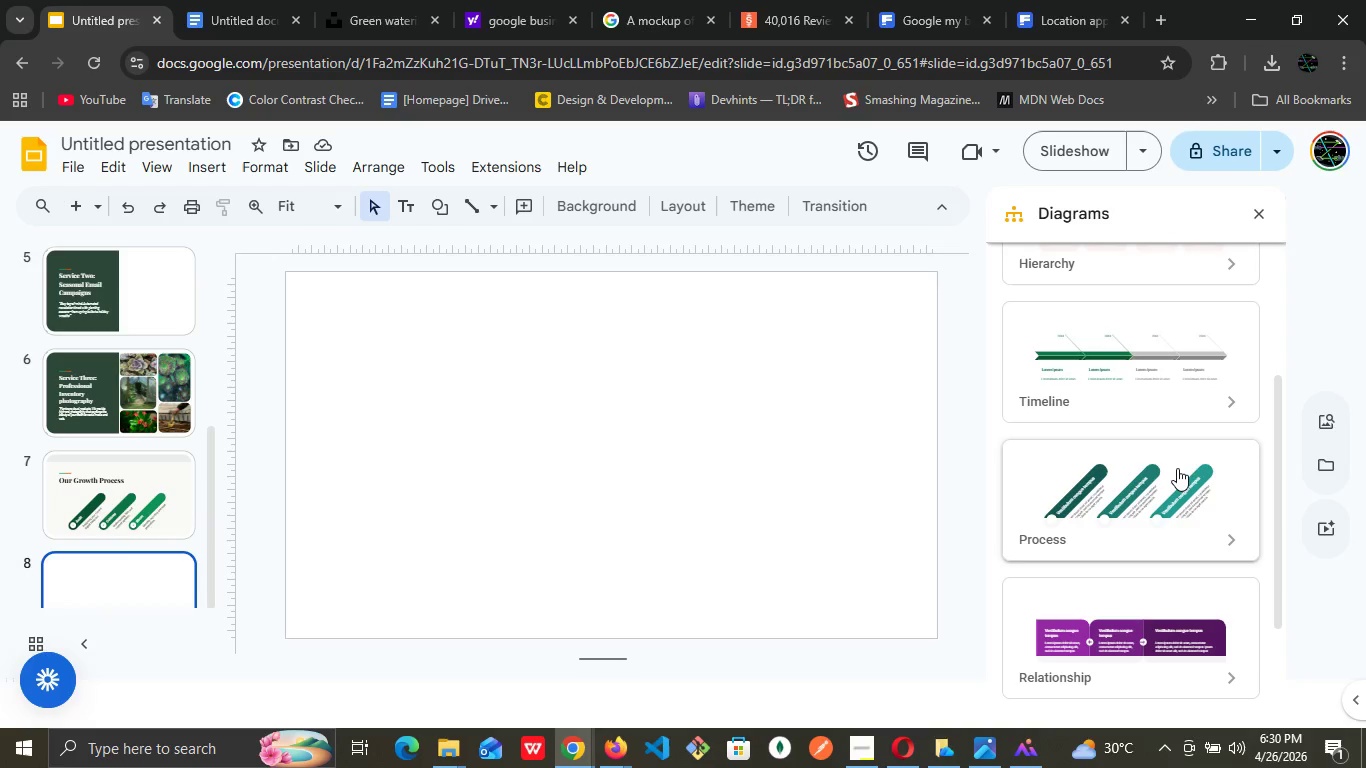 
left_click([1177, 468])
 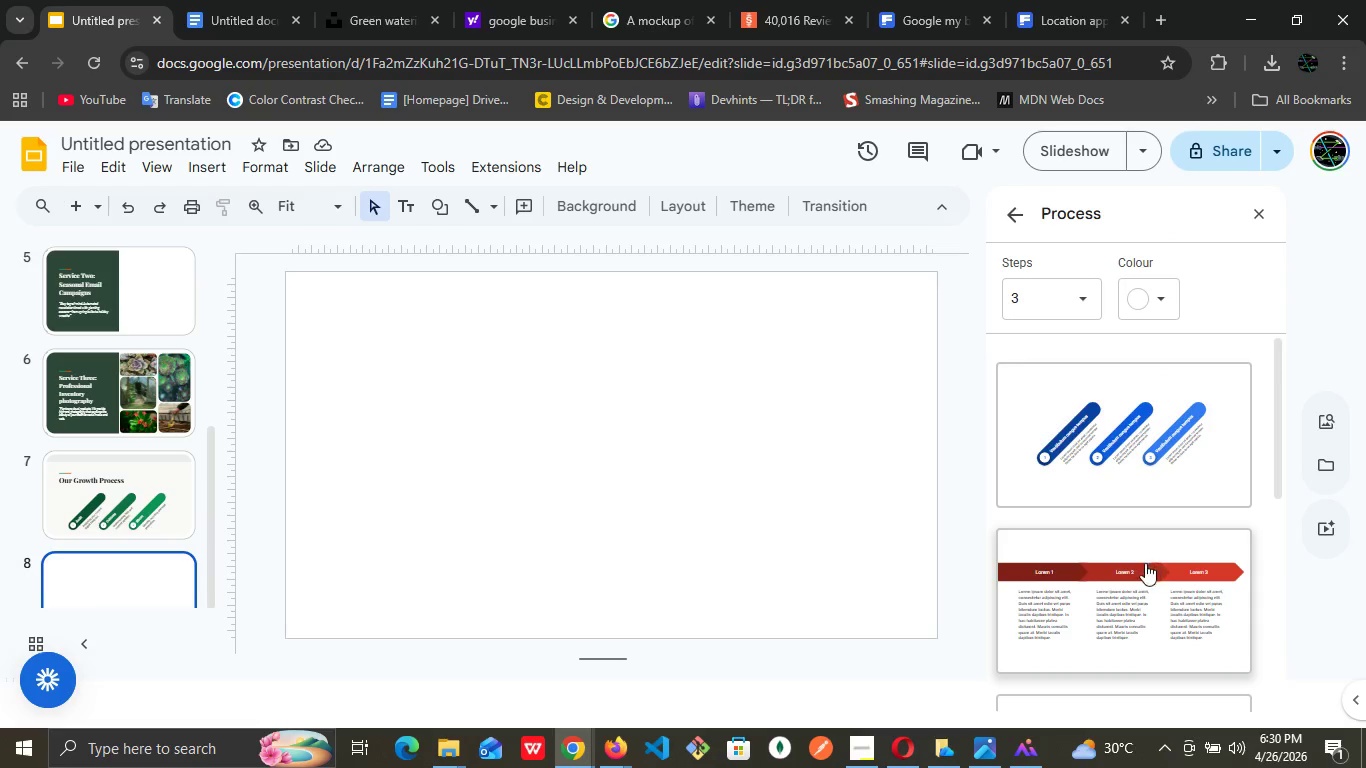 
left_click([1141, 566])
 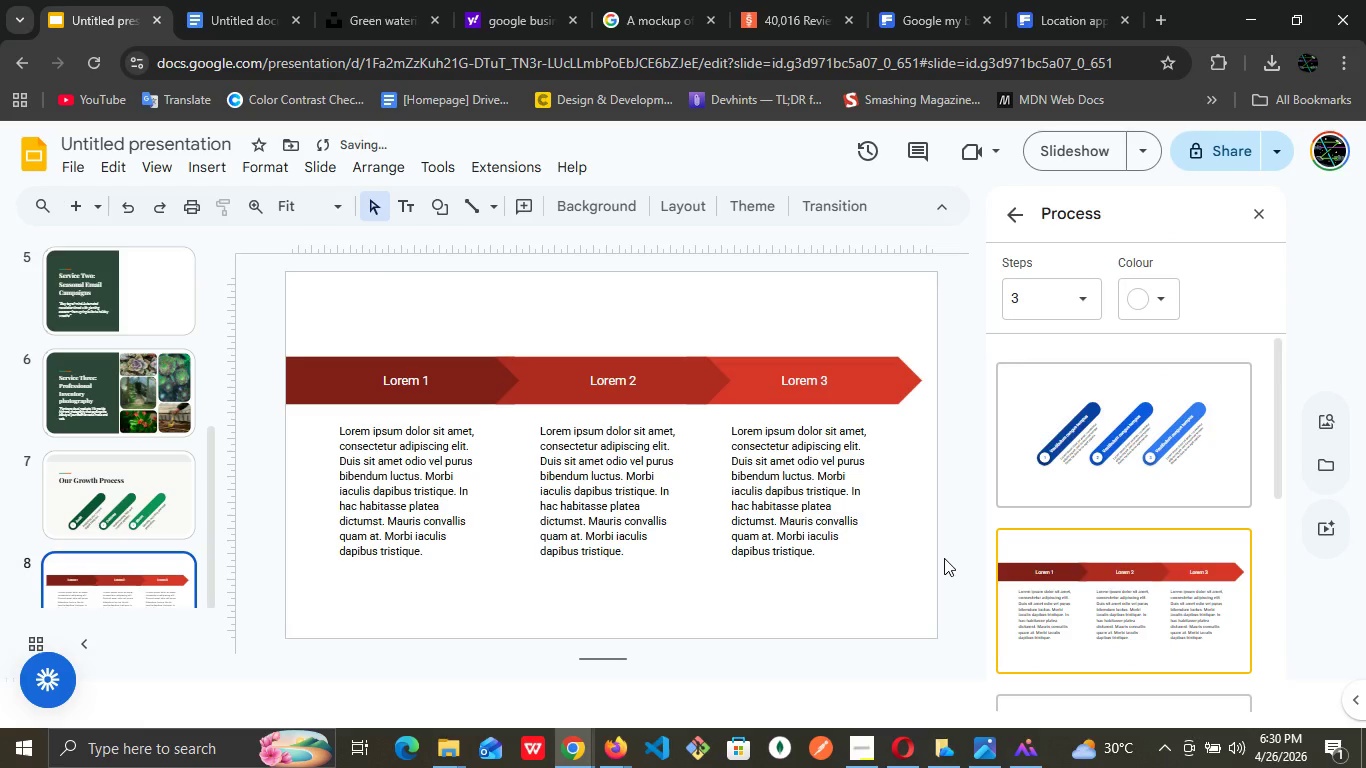 
key(Control+Z)
 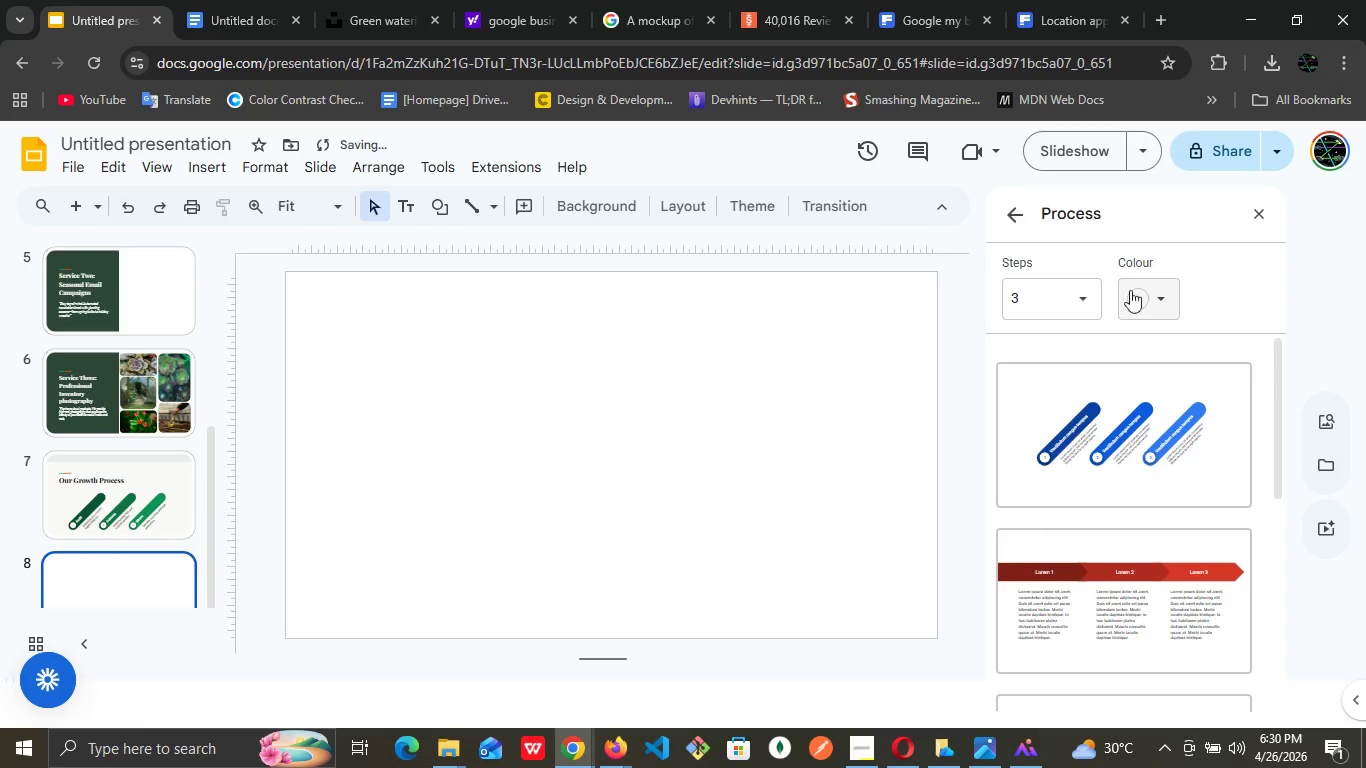 
left_click([1170, 291])
 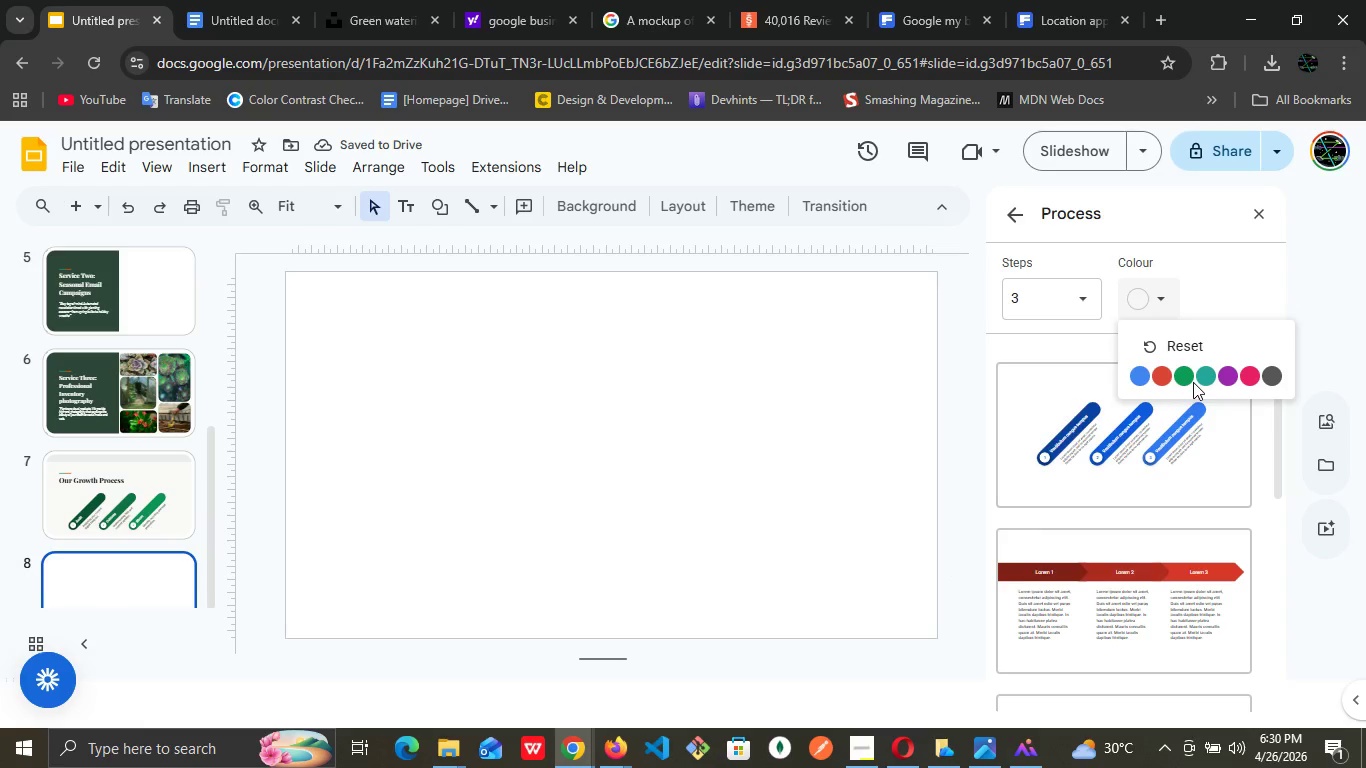 
left_click([1192, 382])
 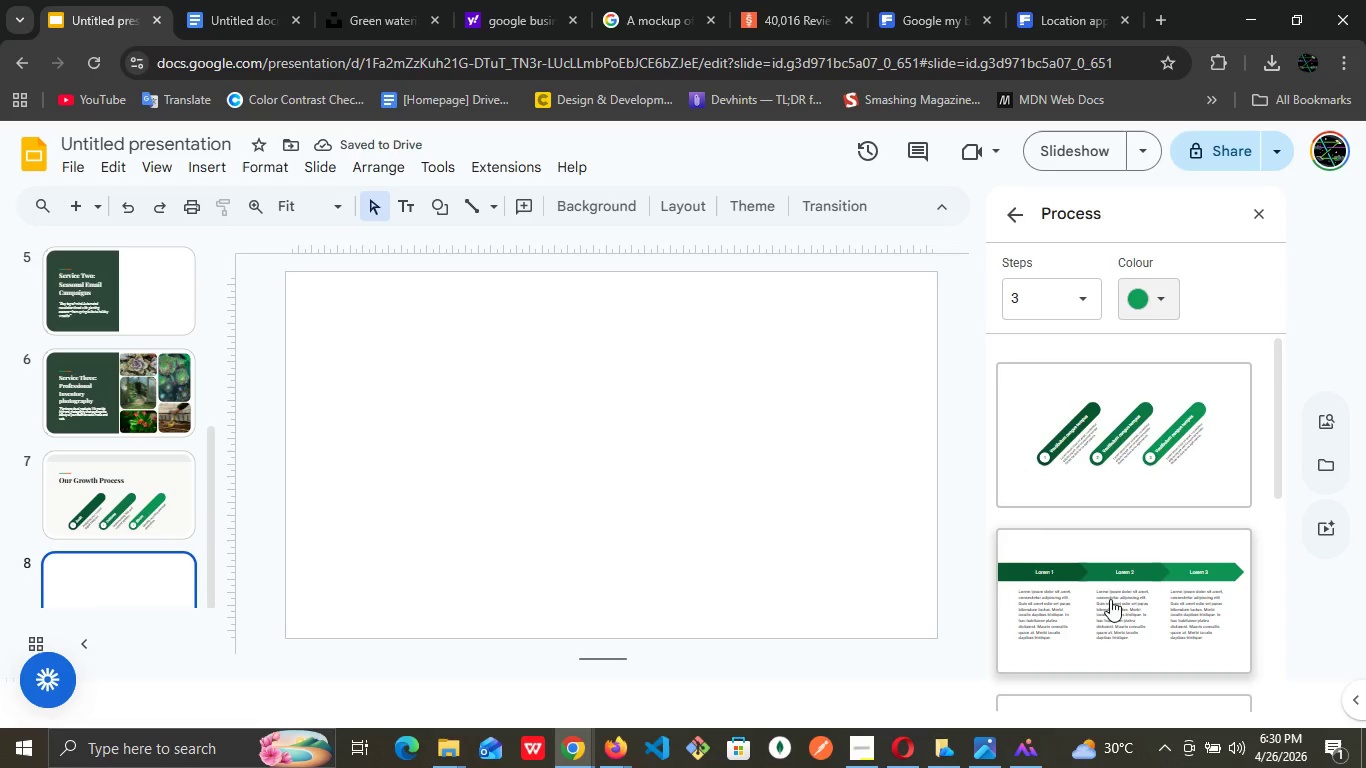 
left_click([1101, 613])
 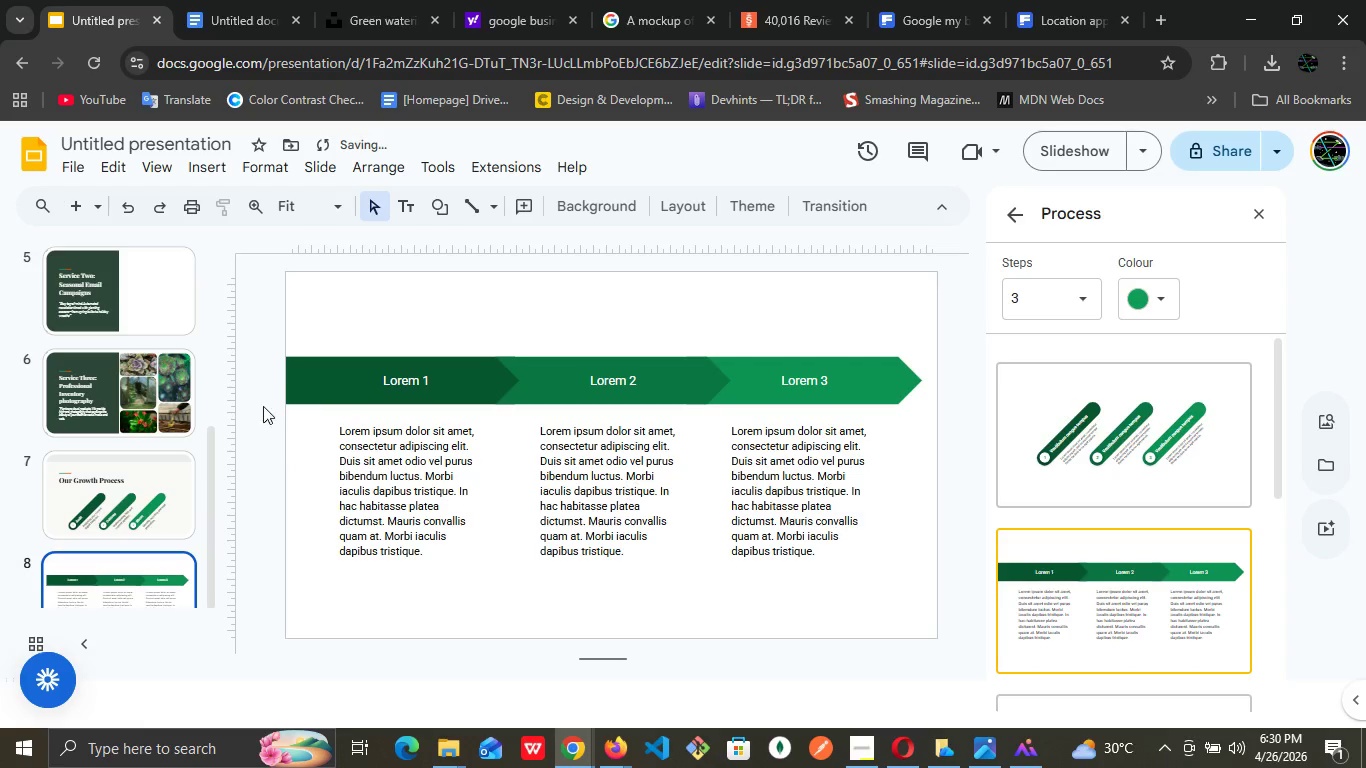 
left_click_drag(start_coordinate=[248, 339], to_coordinate=[931, 587])
 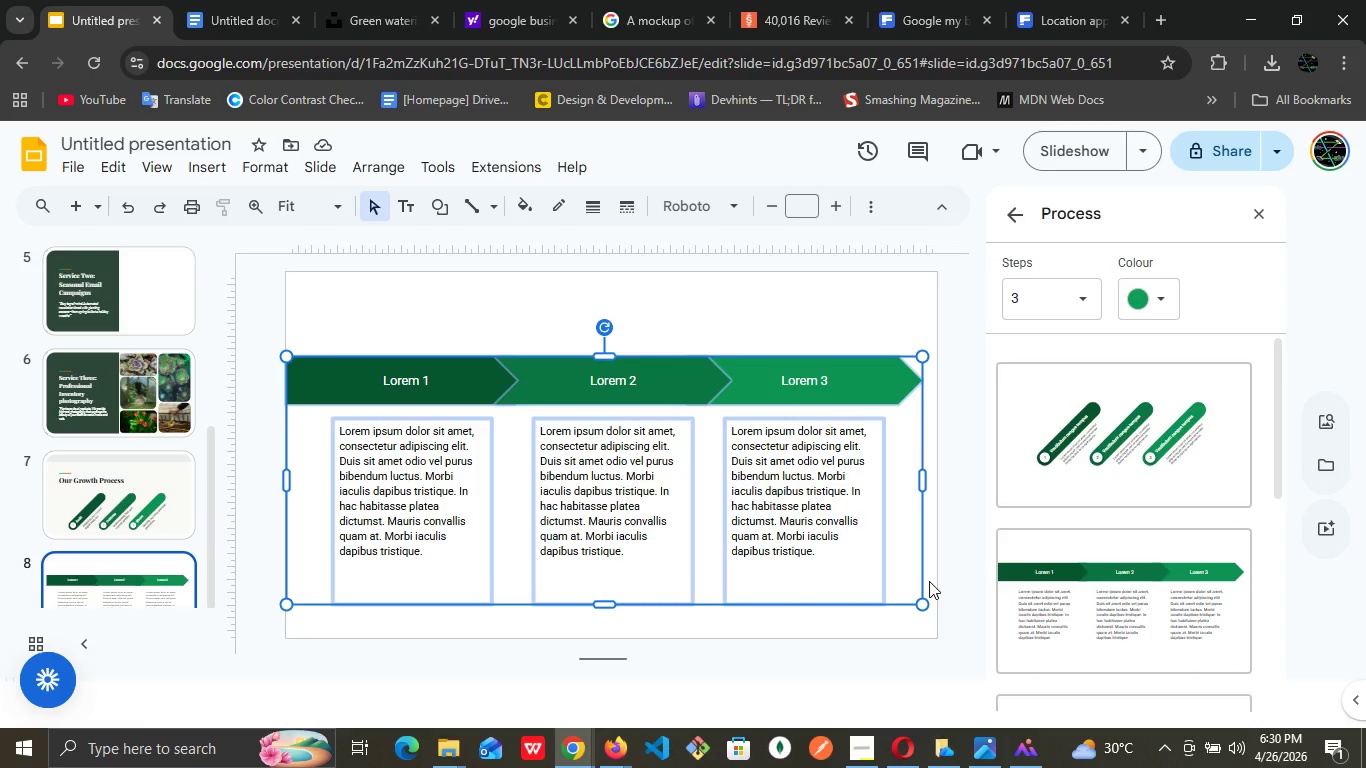 
hold_key(key=ArrowDown, duration=1.47)
 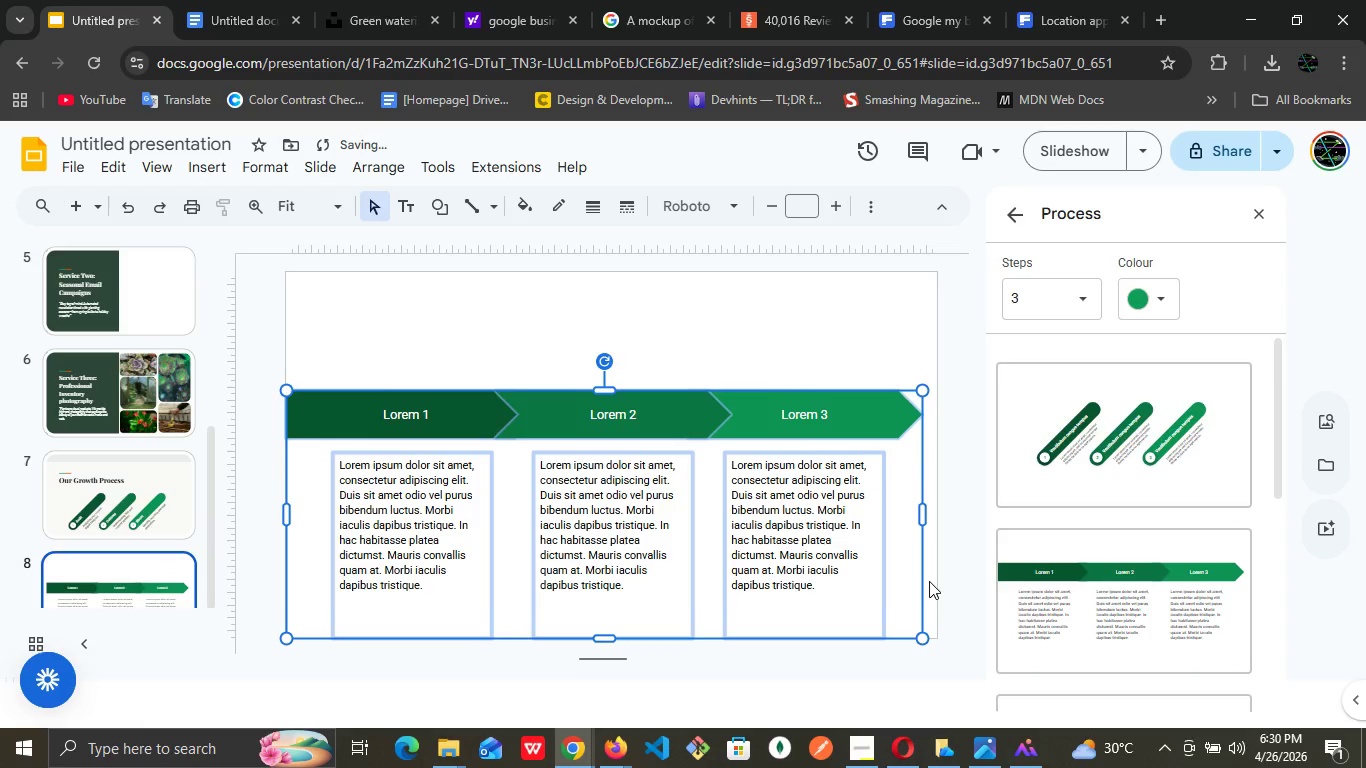 
key(ArrowDown)
 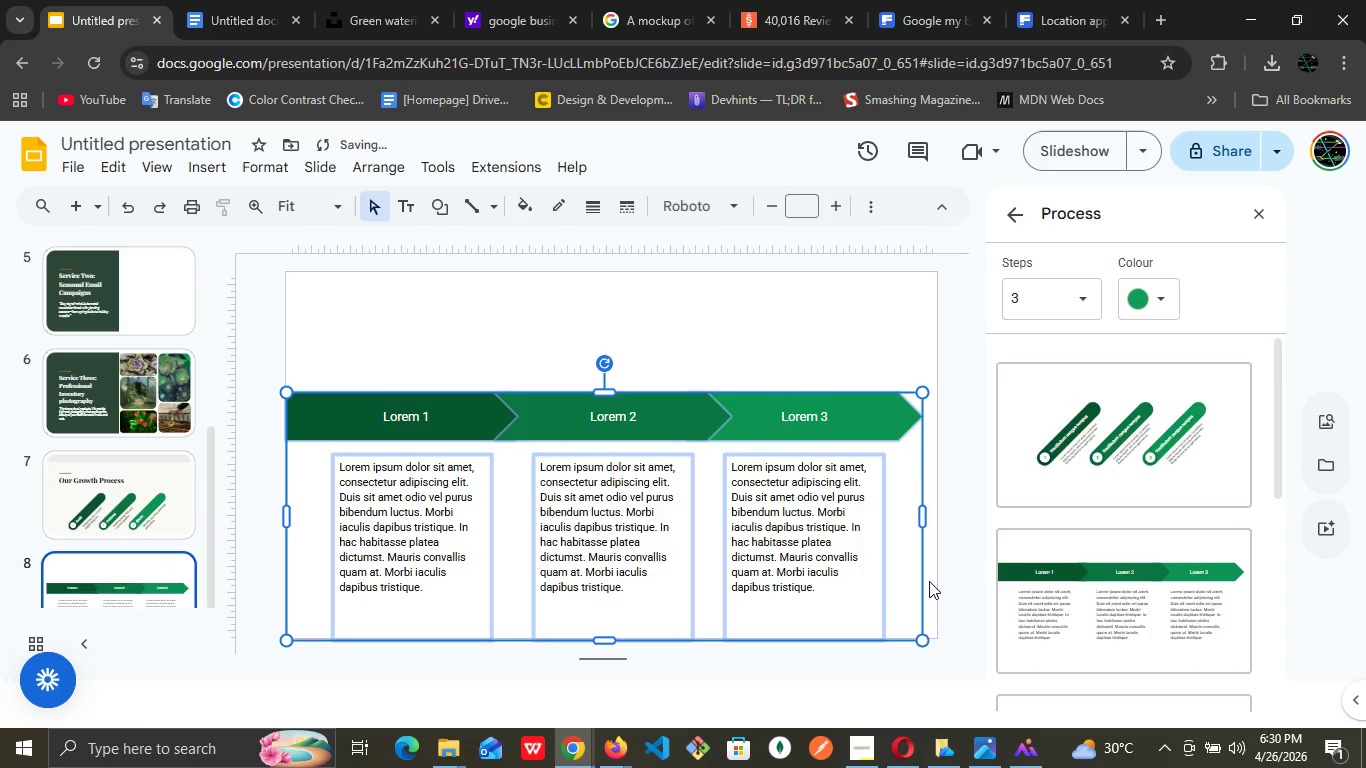 
key(ArrowDown)
 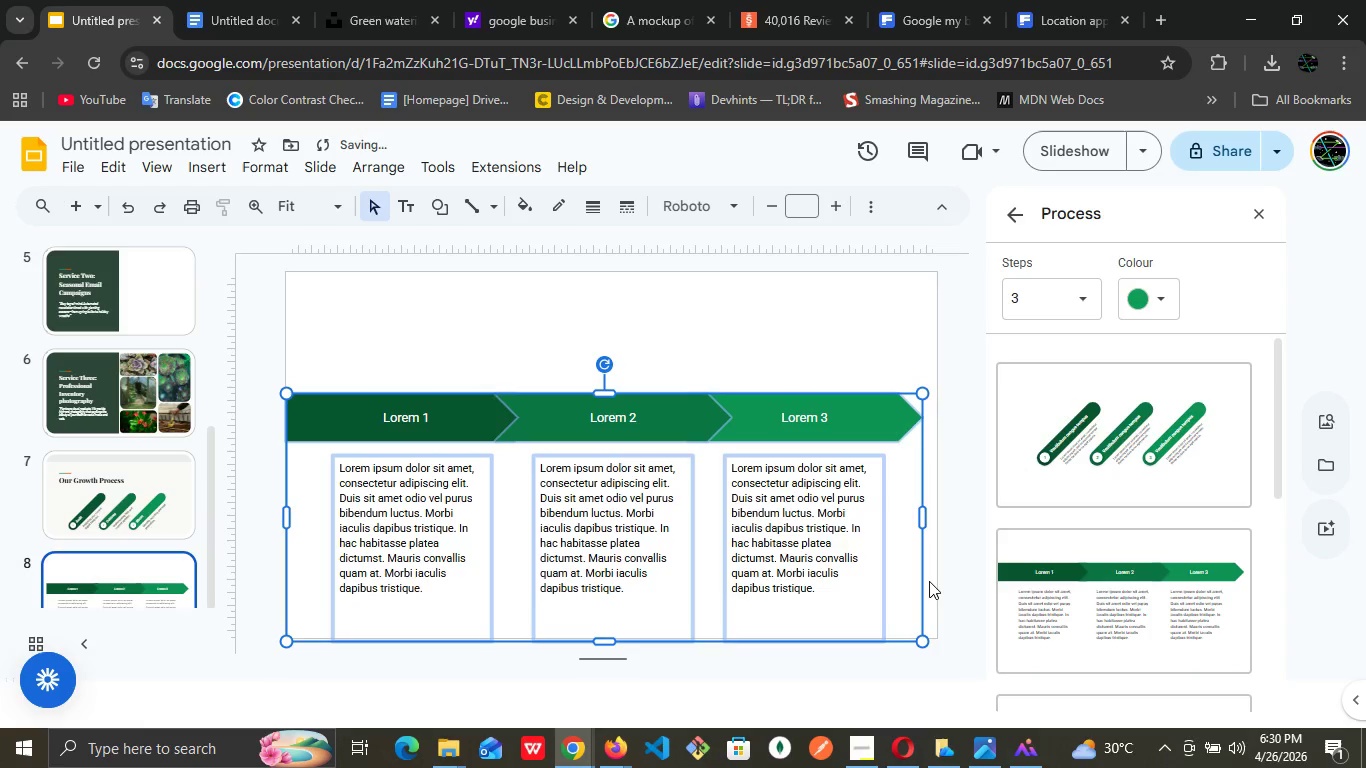 
key(ArrowDown)
 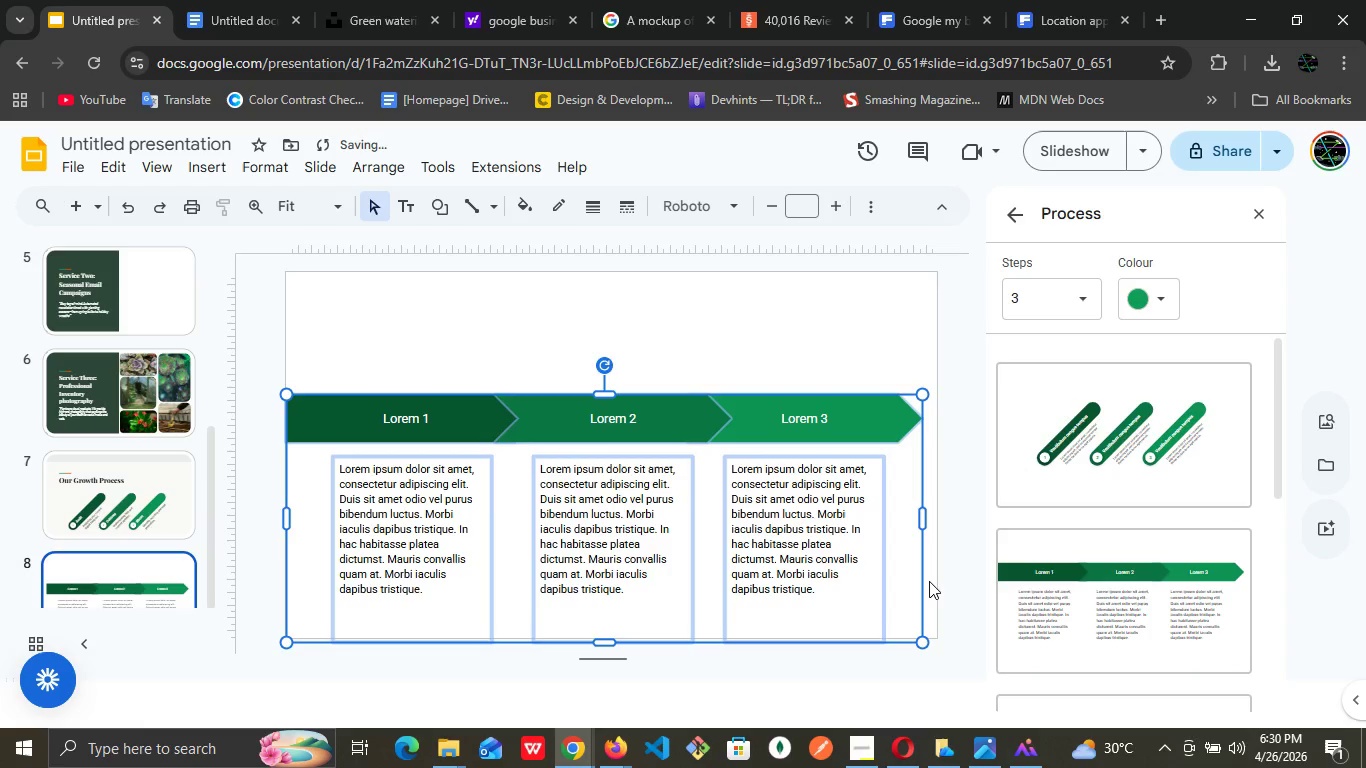 
key(ArrowDown)
 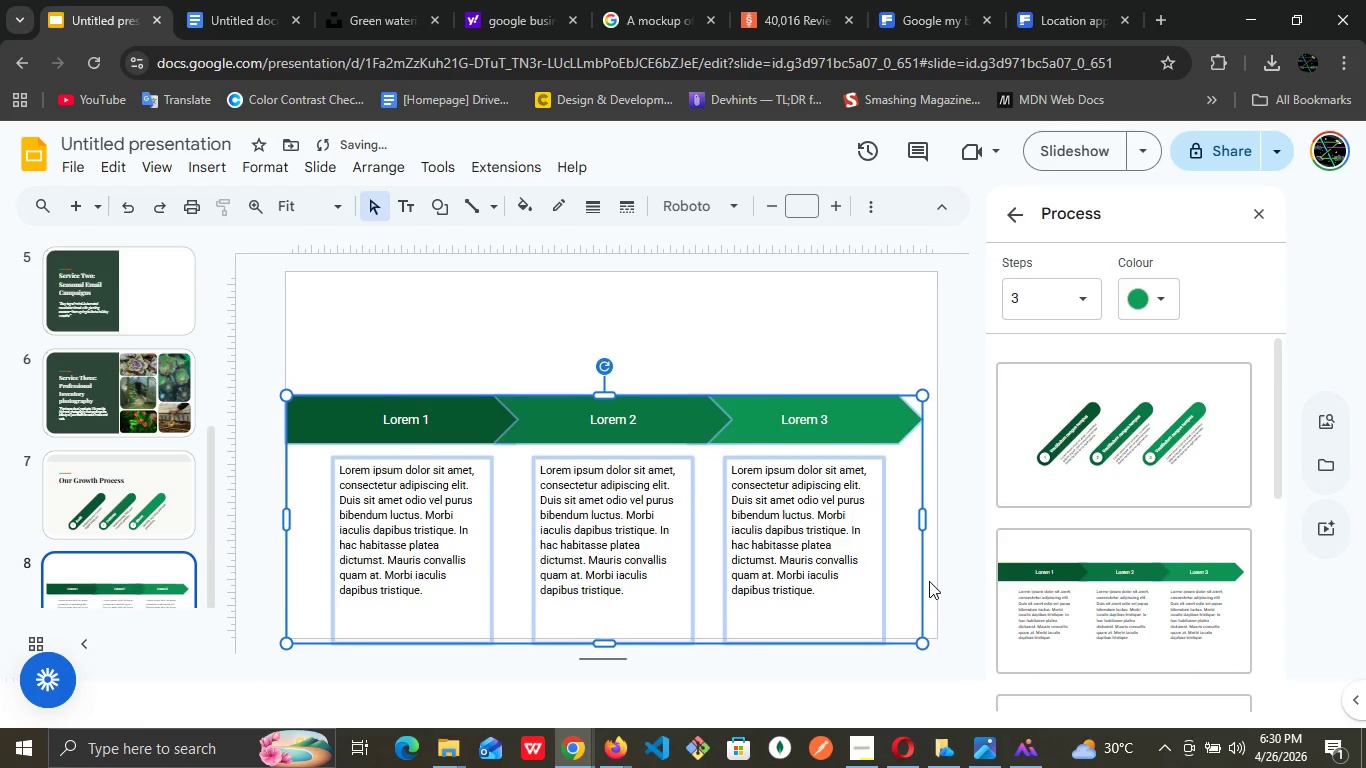 
key(ArrowDown)
 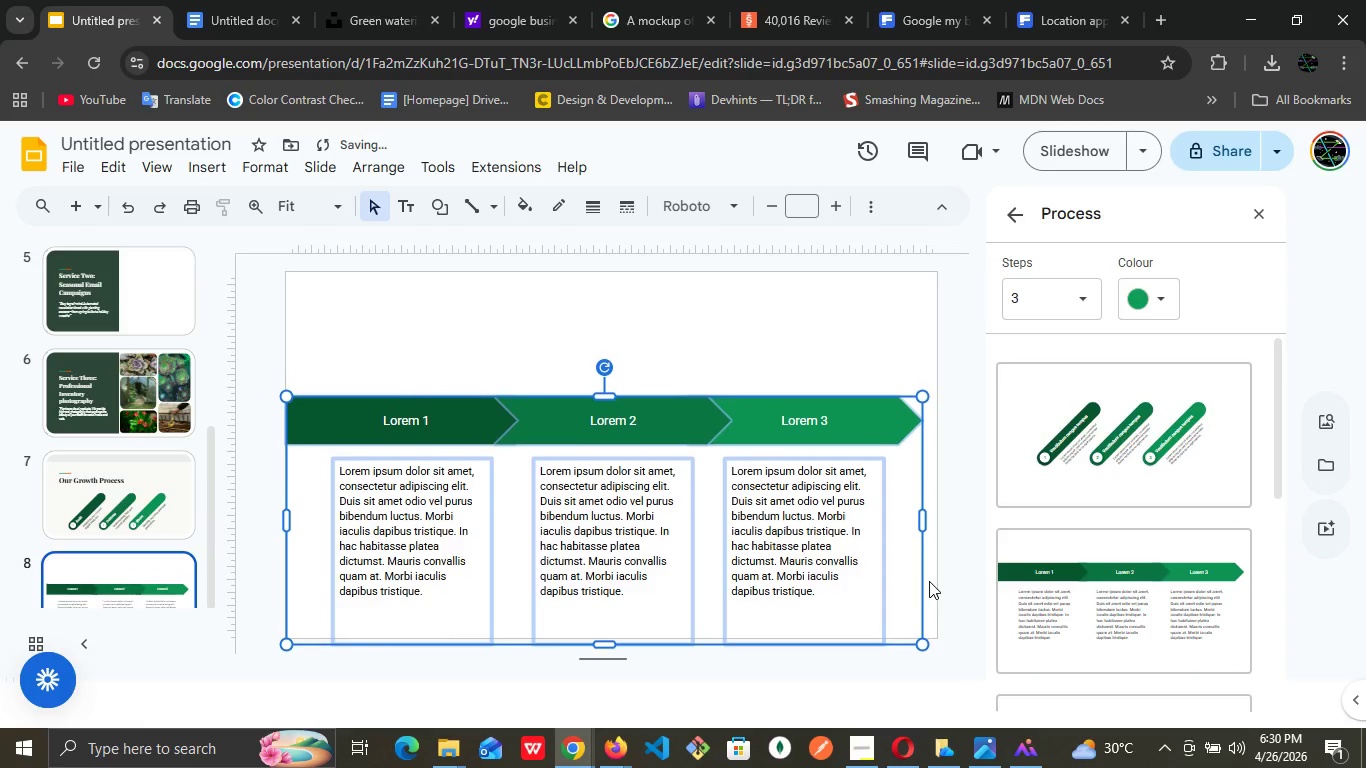 
key(ArrowDown)
 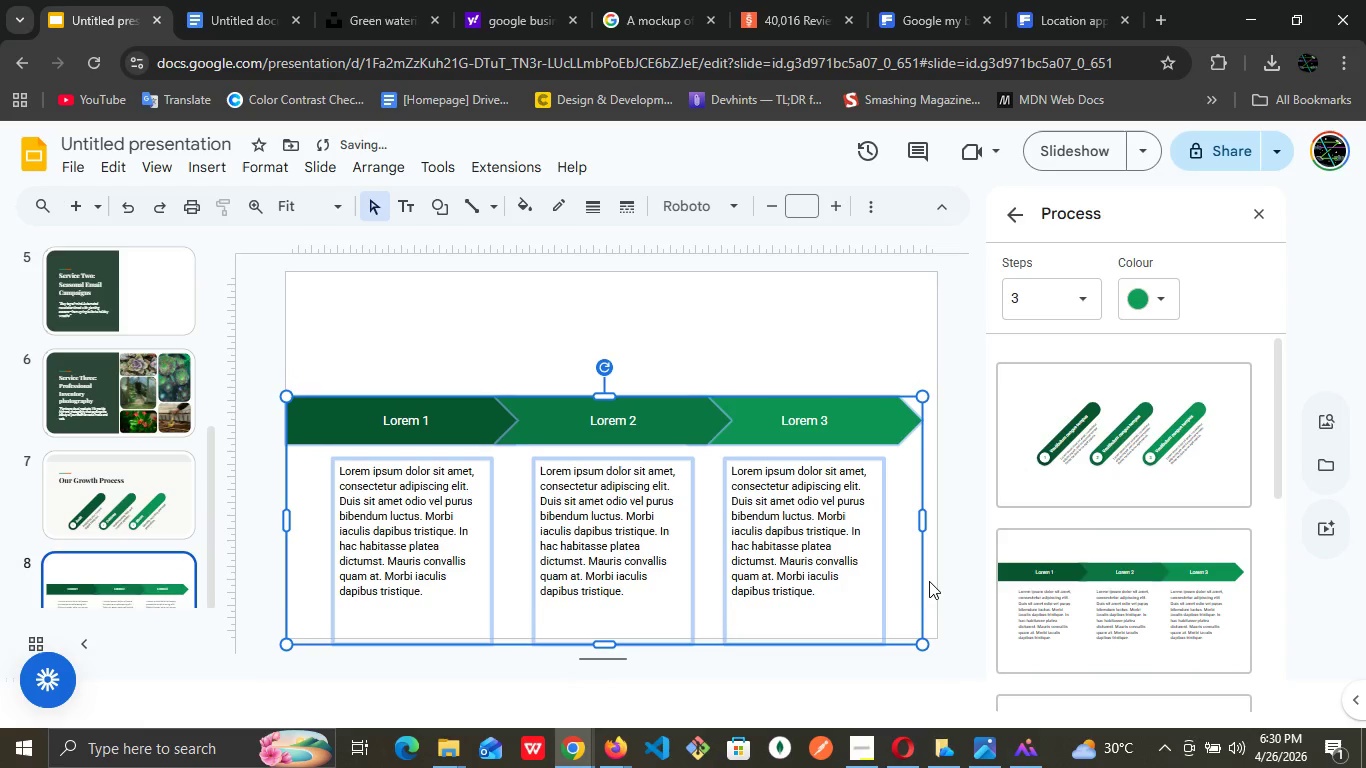 
key(ArrowDown)
 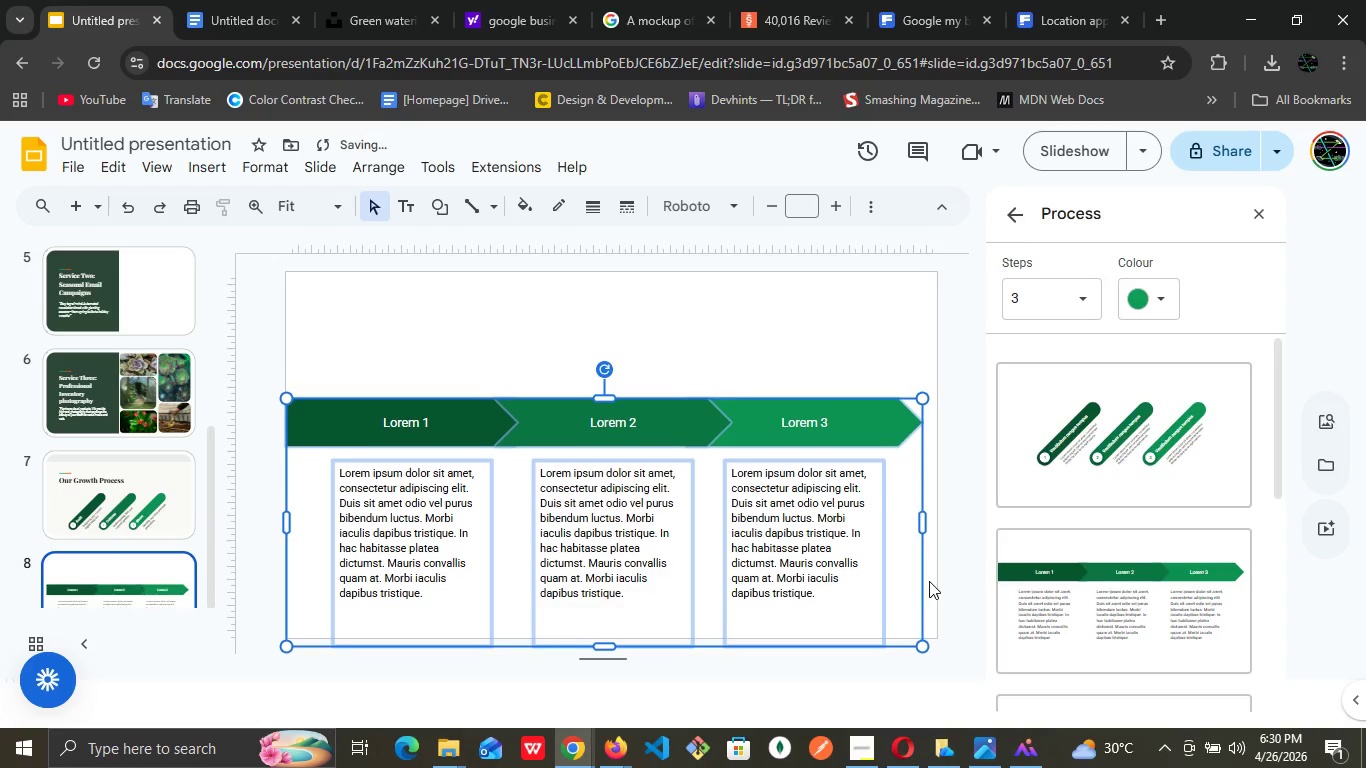 
key(ArrowDown)
 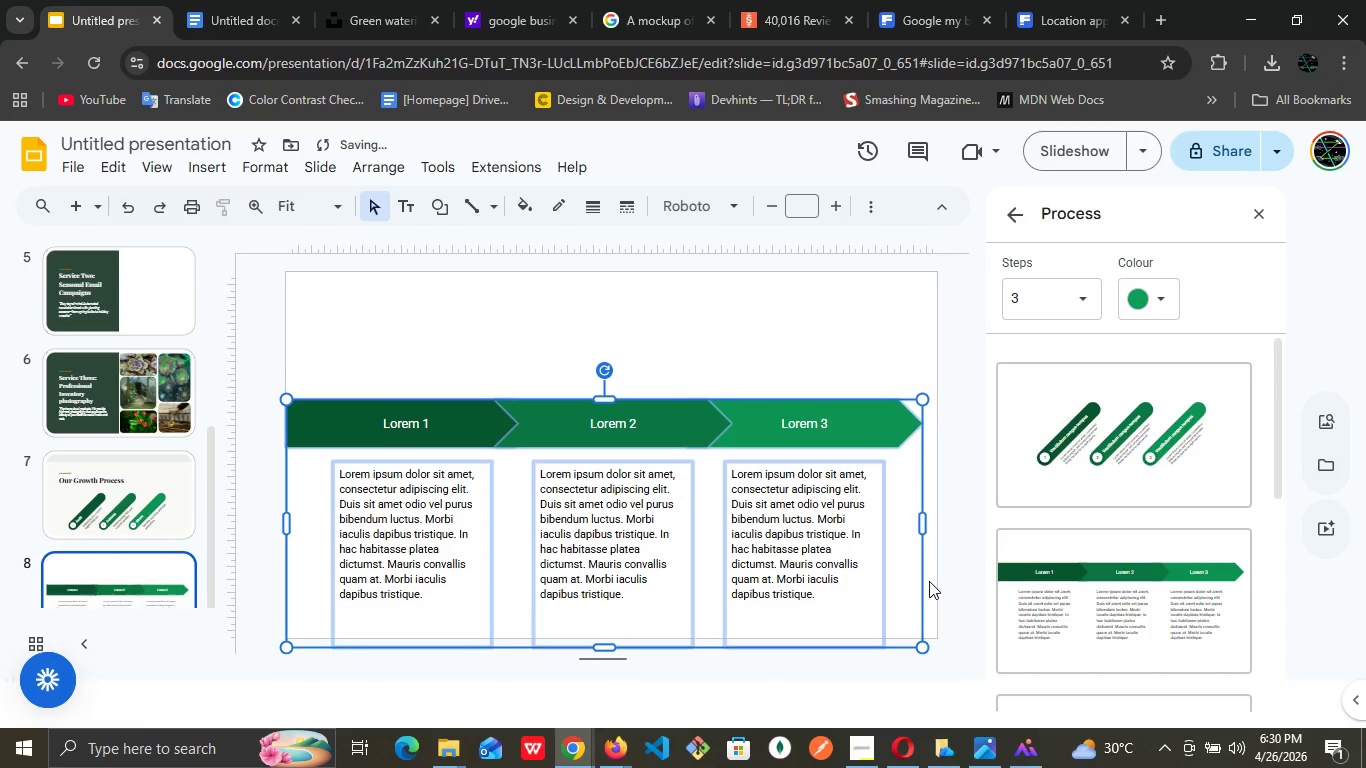 
key(ArrowDown)
 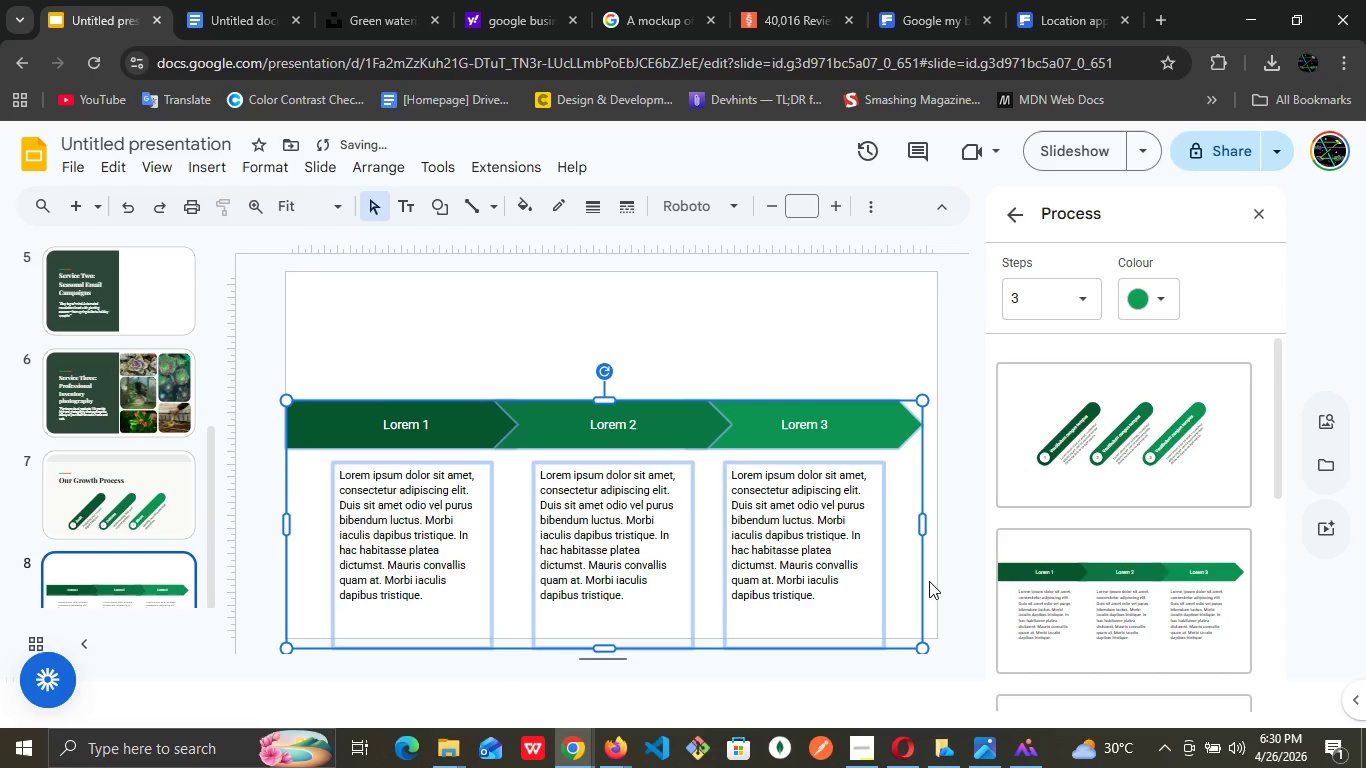 
key(ArrowDown)
 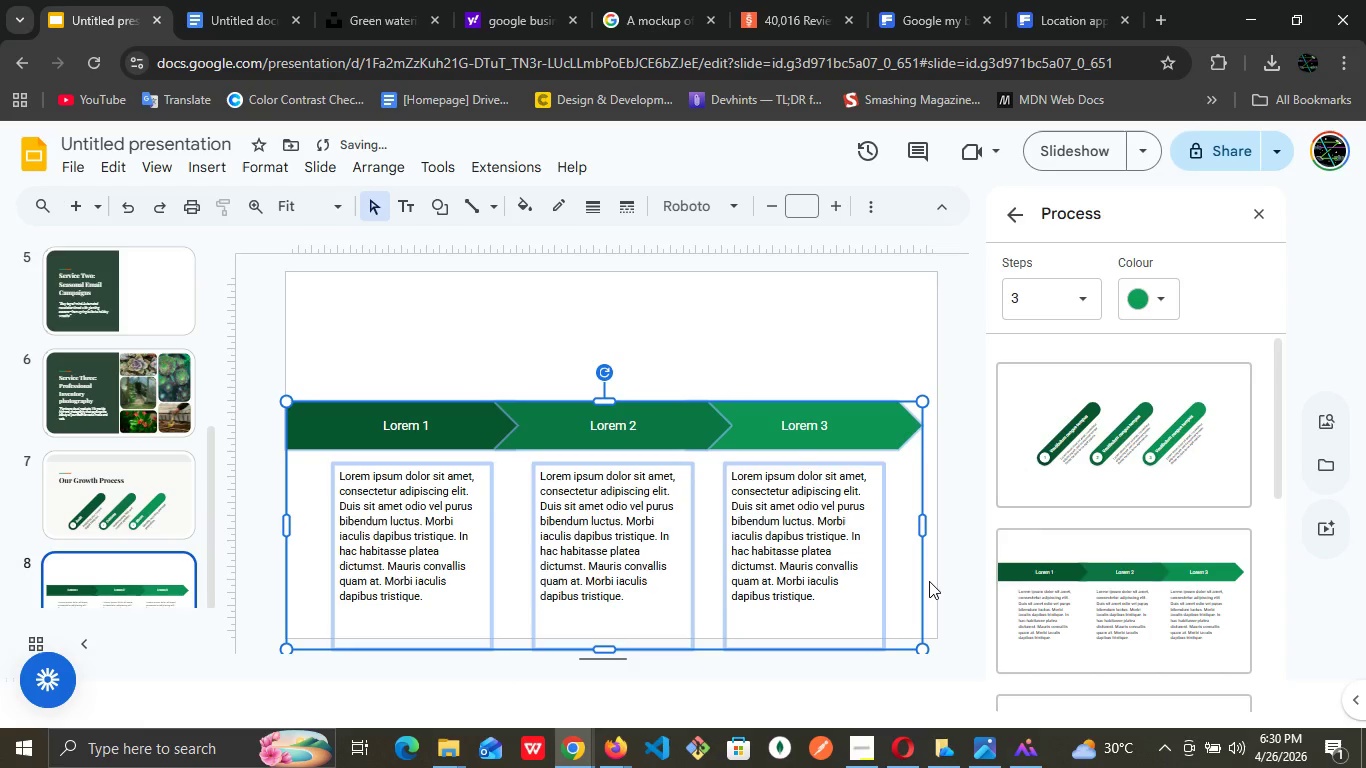 
key(ArrowDown)
 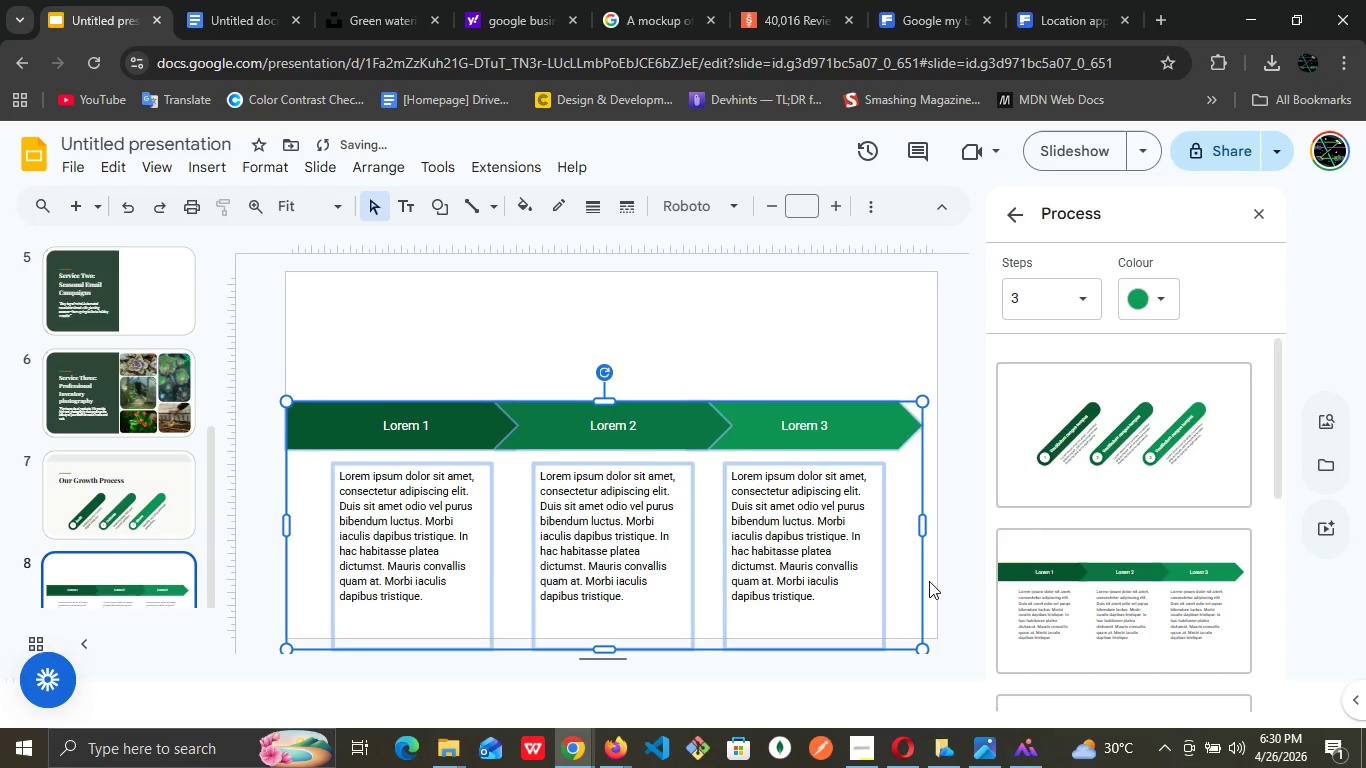 
key(ArrowDown)
 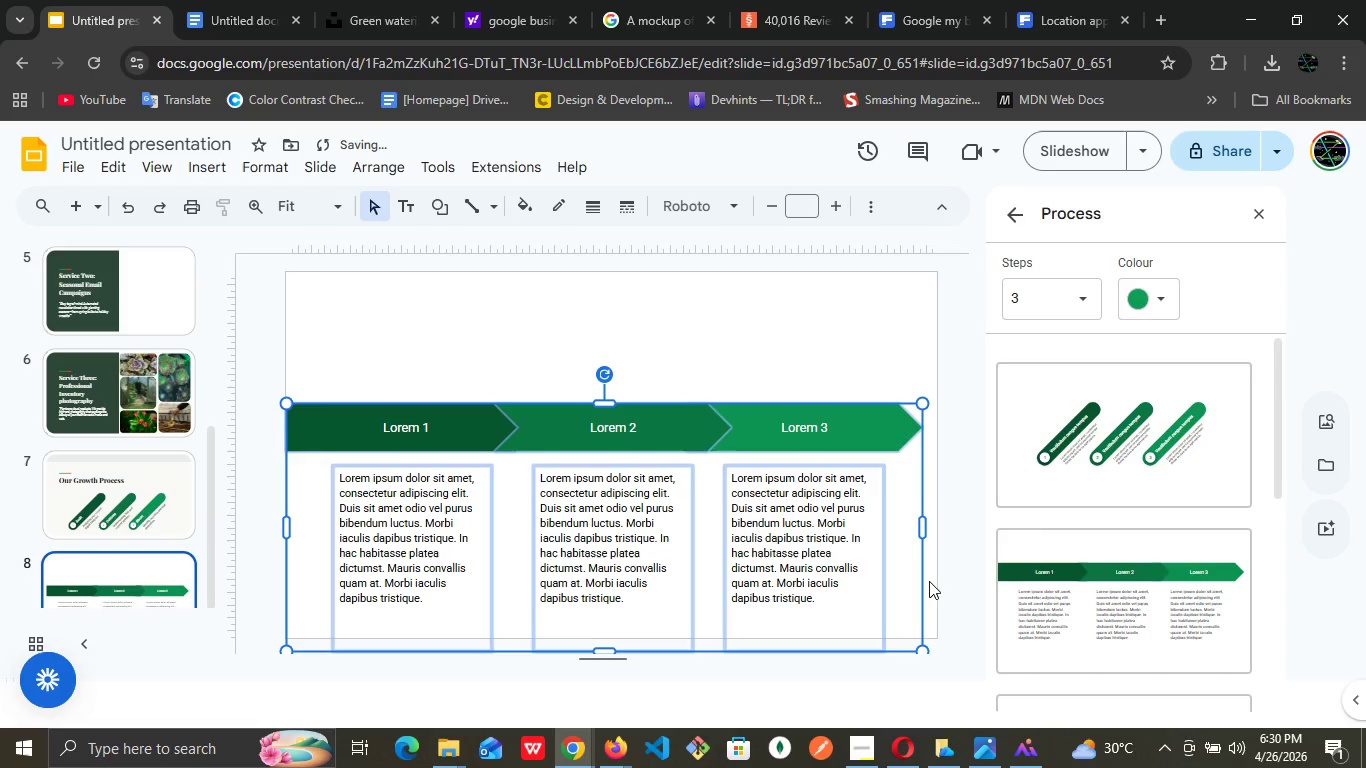 
key(ArrowDown)
 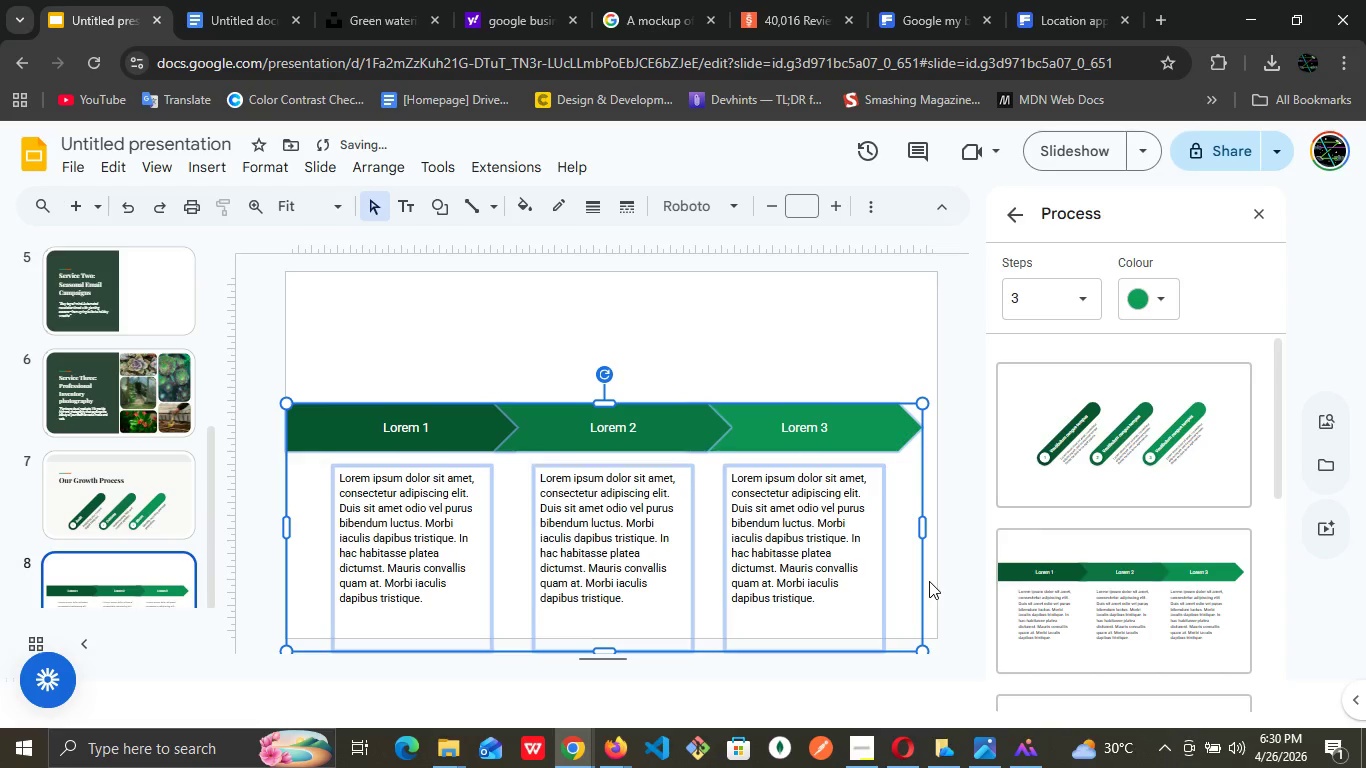 
key(ArrowDown)
 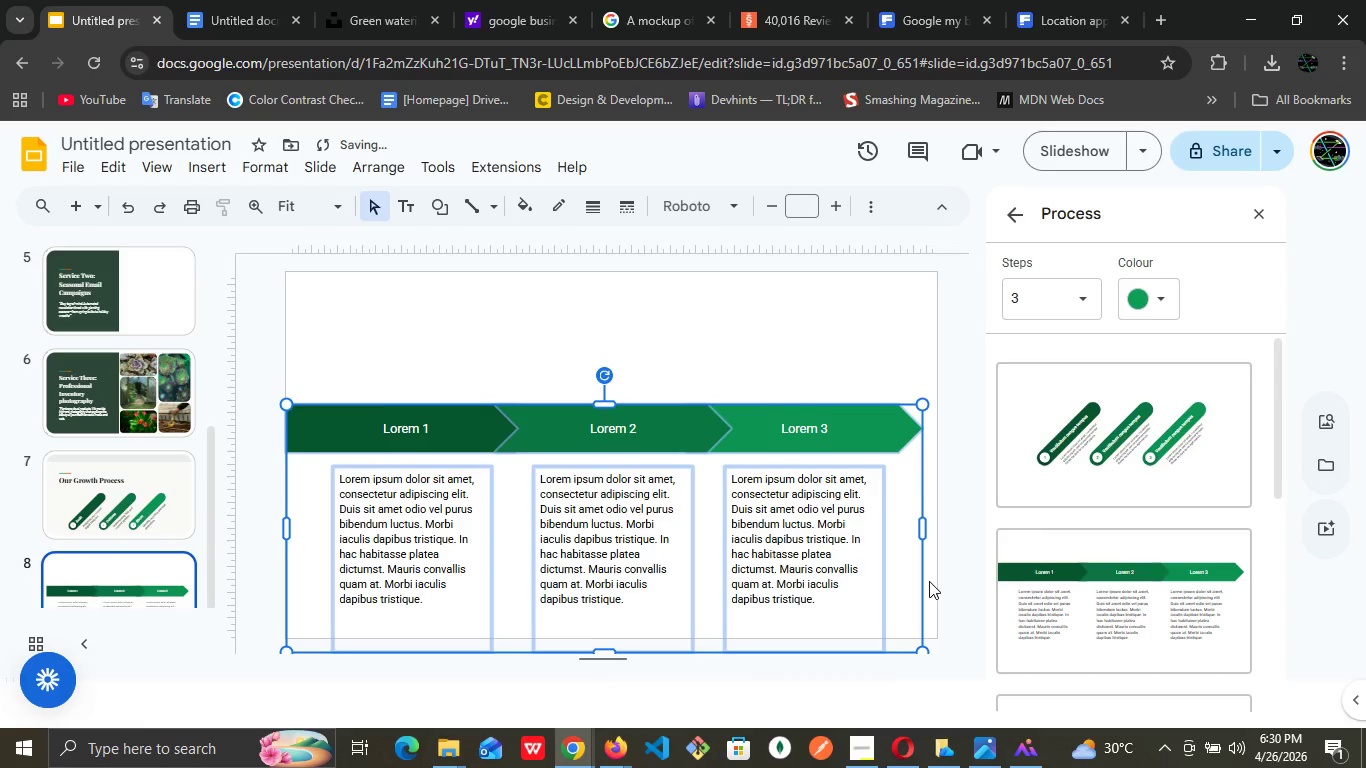 
key(ArrowDown)
 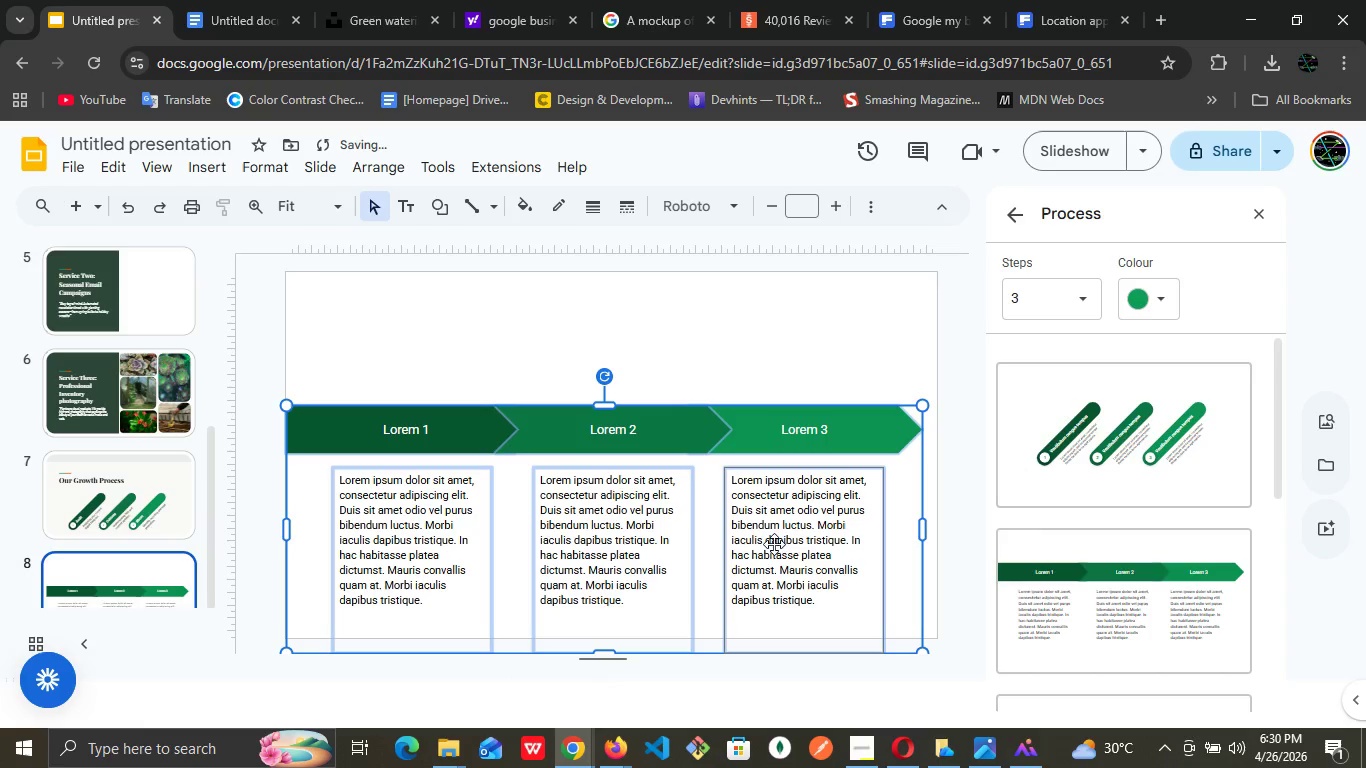 
left_click([764, 550])
 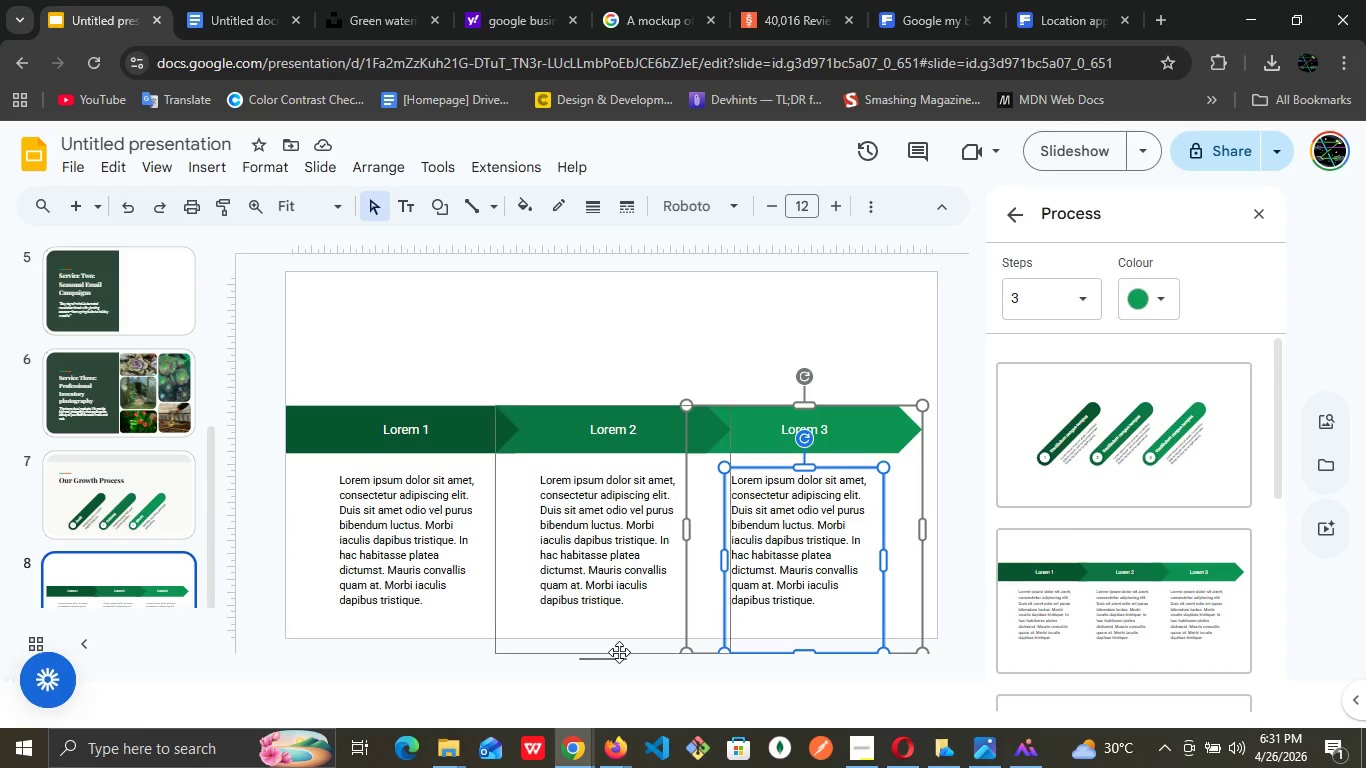 
left_click([597, 652])
 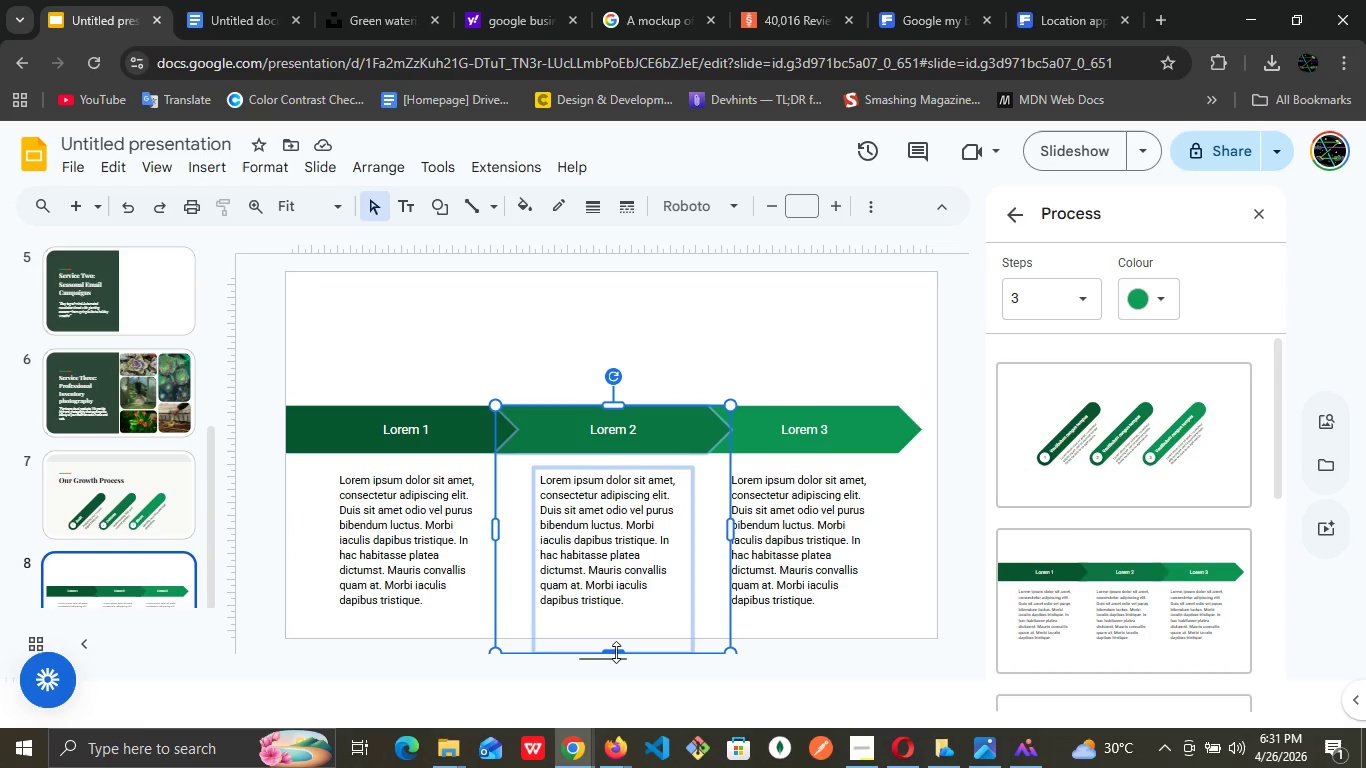 
left_click_drag(start_coordinate=[616, 651], to_coordinate=[613, 632])
 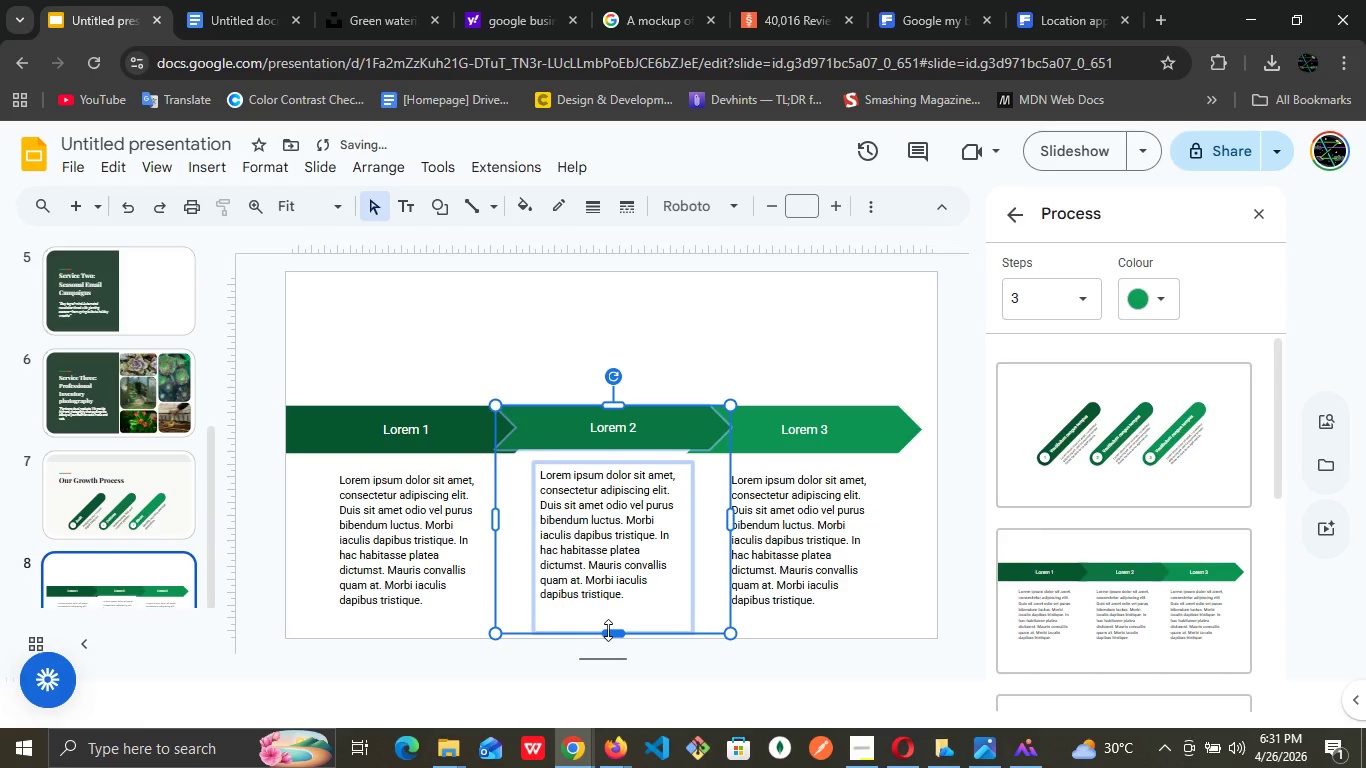 
key(Control+Z)
 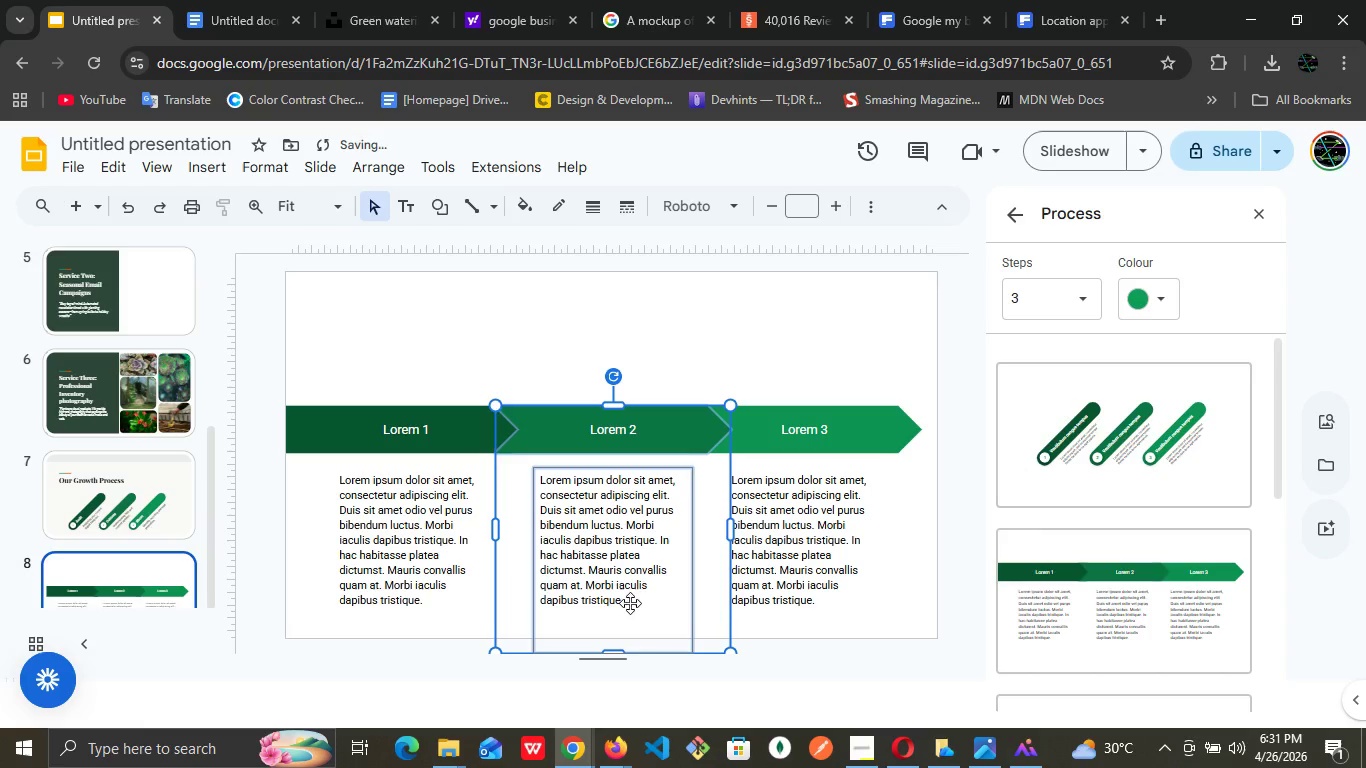 
left_click([644, 575])
 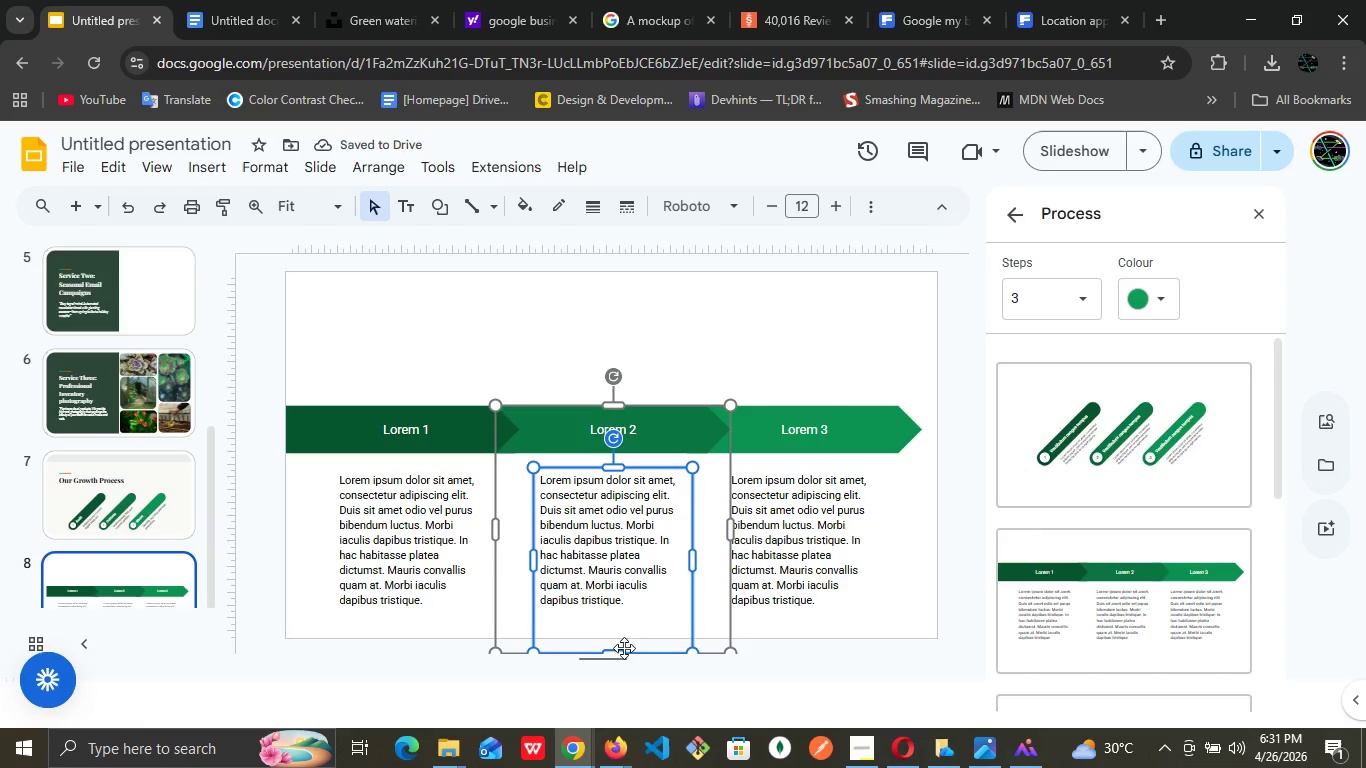 
left_click_drag(start_coordinate=[623, 651], to_coordinate=[626, 604])
 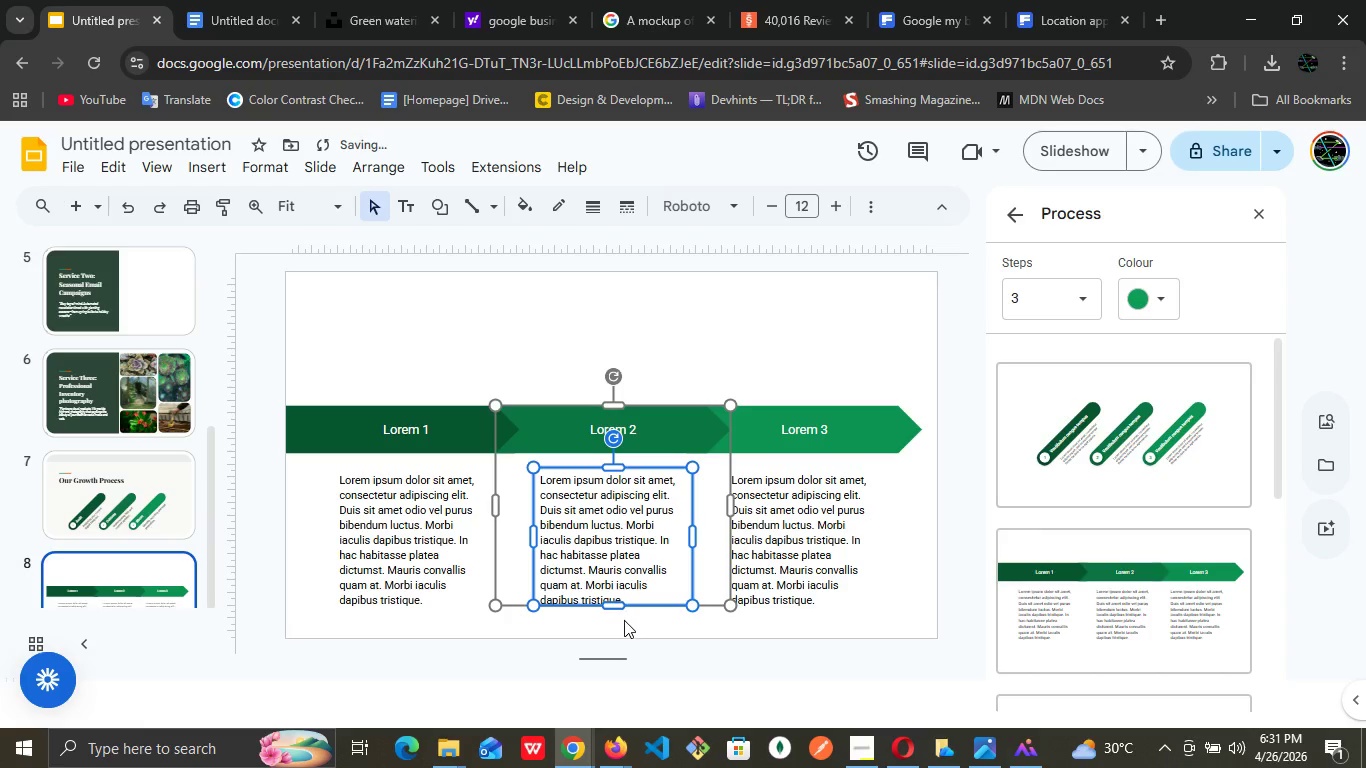 
left_click([624, 620])
 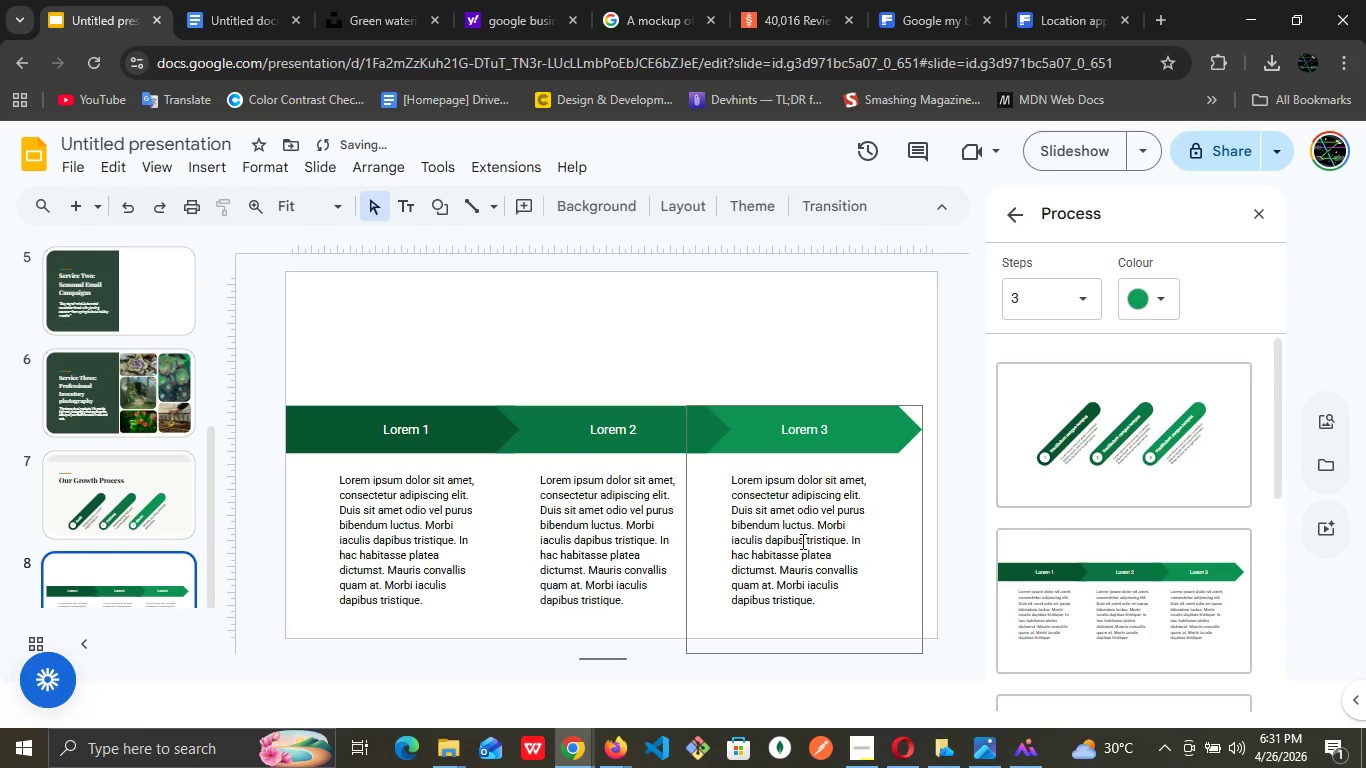 
left_click([800, 541])
 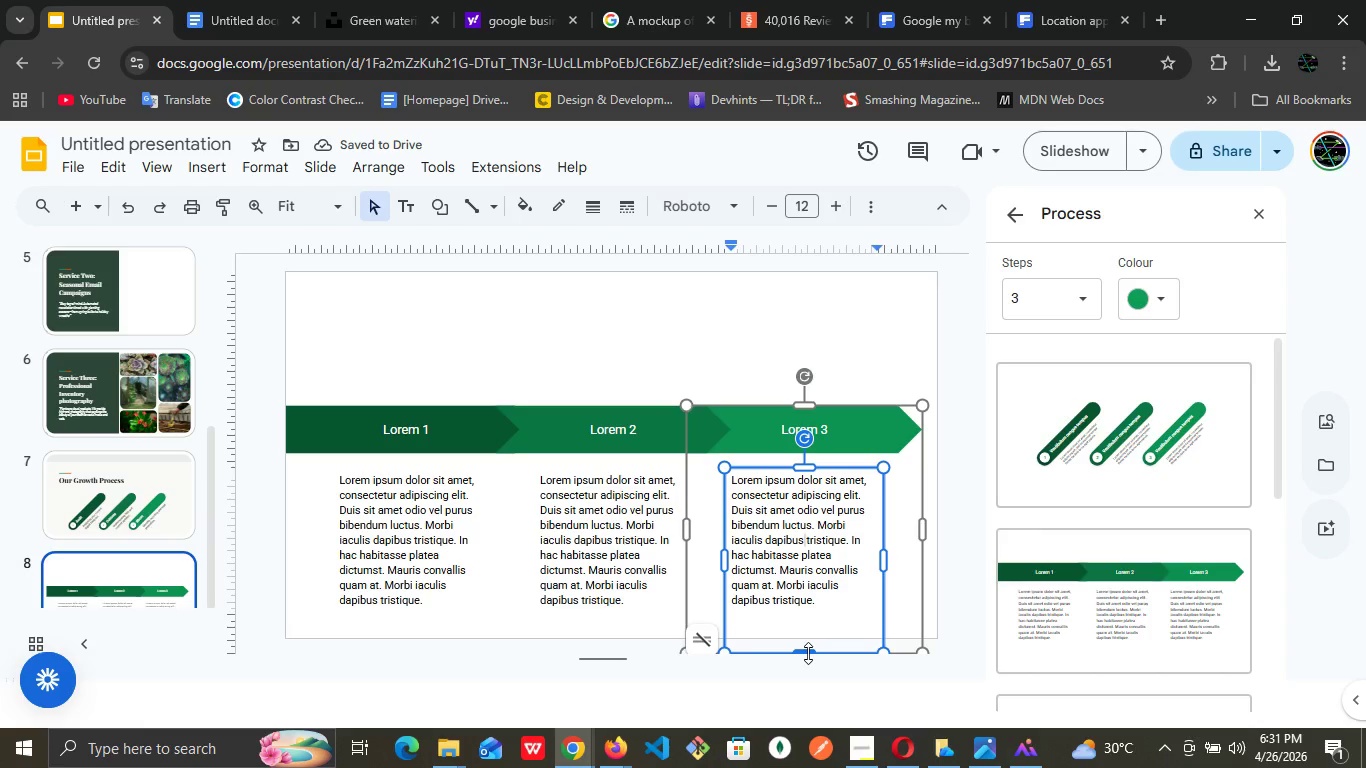 
left_click_drag(start_coordinate=[808, 652], to_coordinate=[801, 607])
 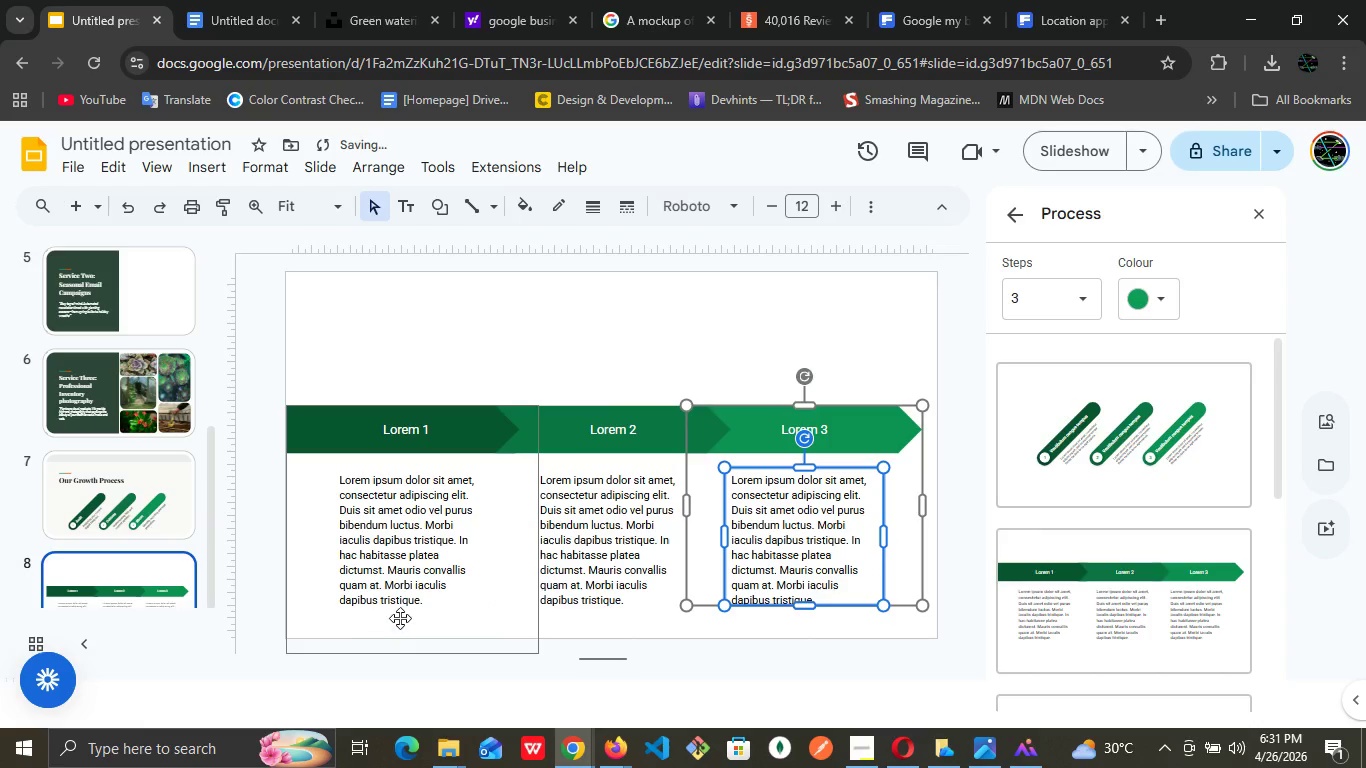 
left_click([428, 598])
 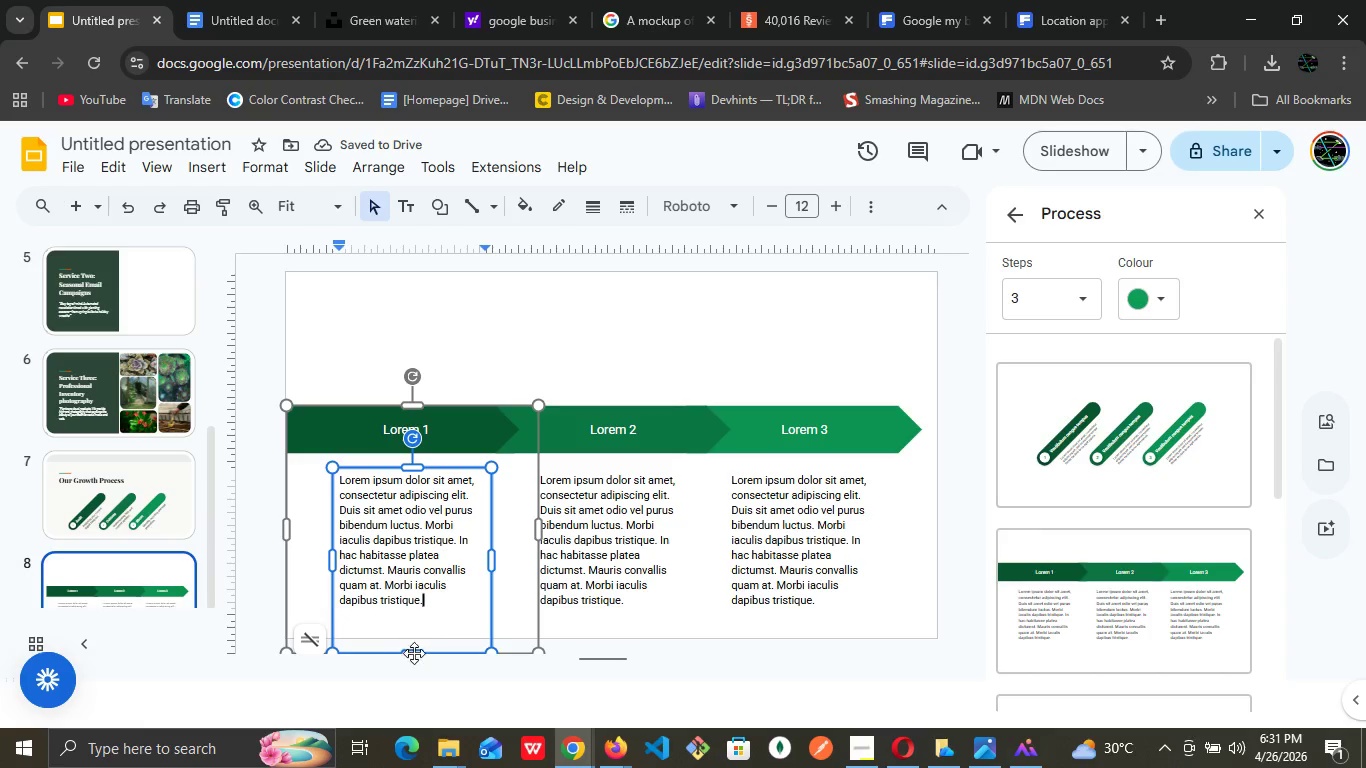 
left_click_drag(start_coordinate=[414, 653], to_coordinate=[420, 604])
 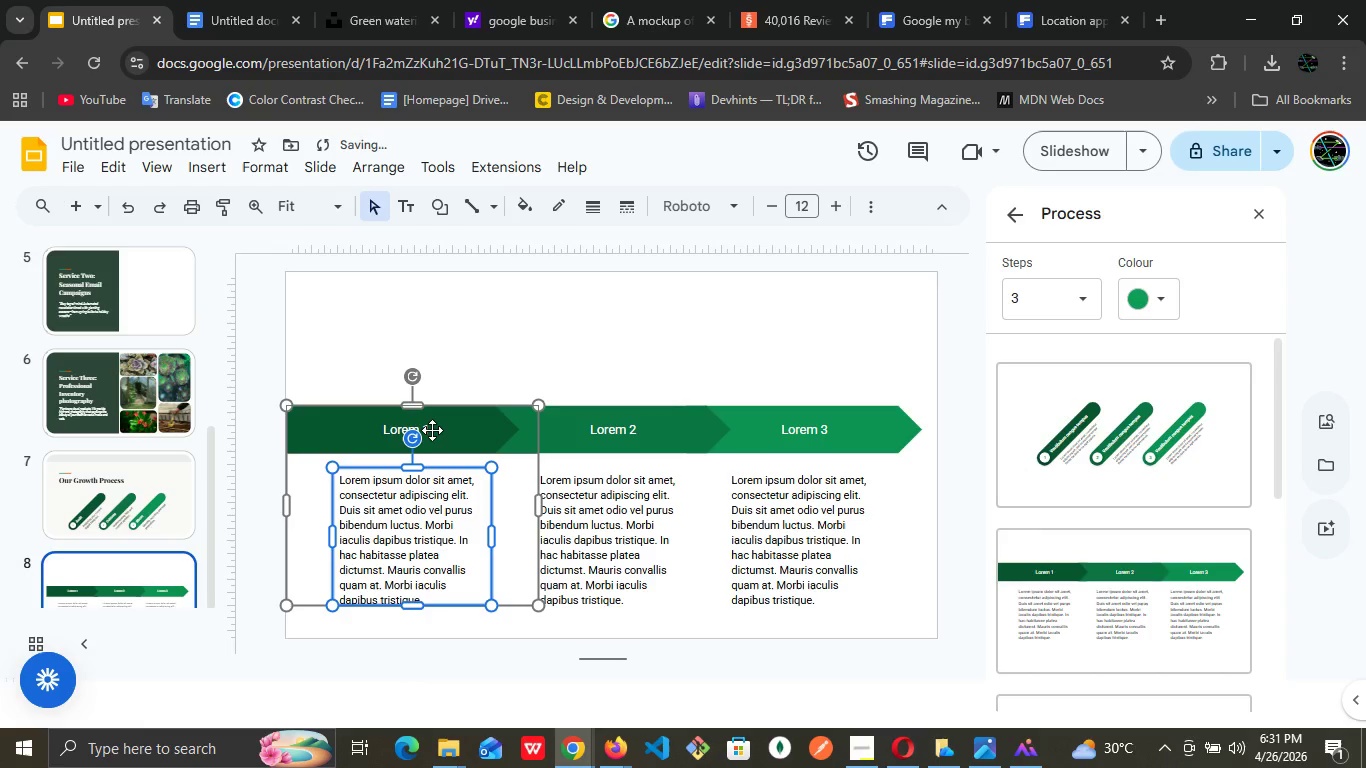 
double_click([431, 430])
 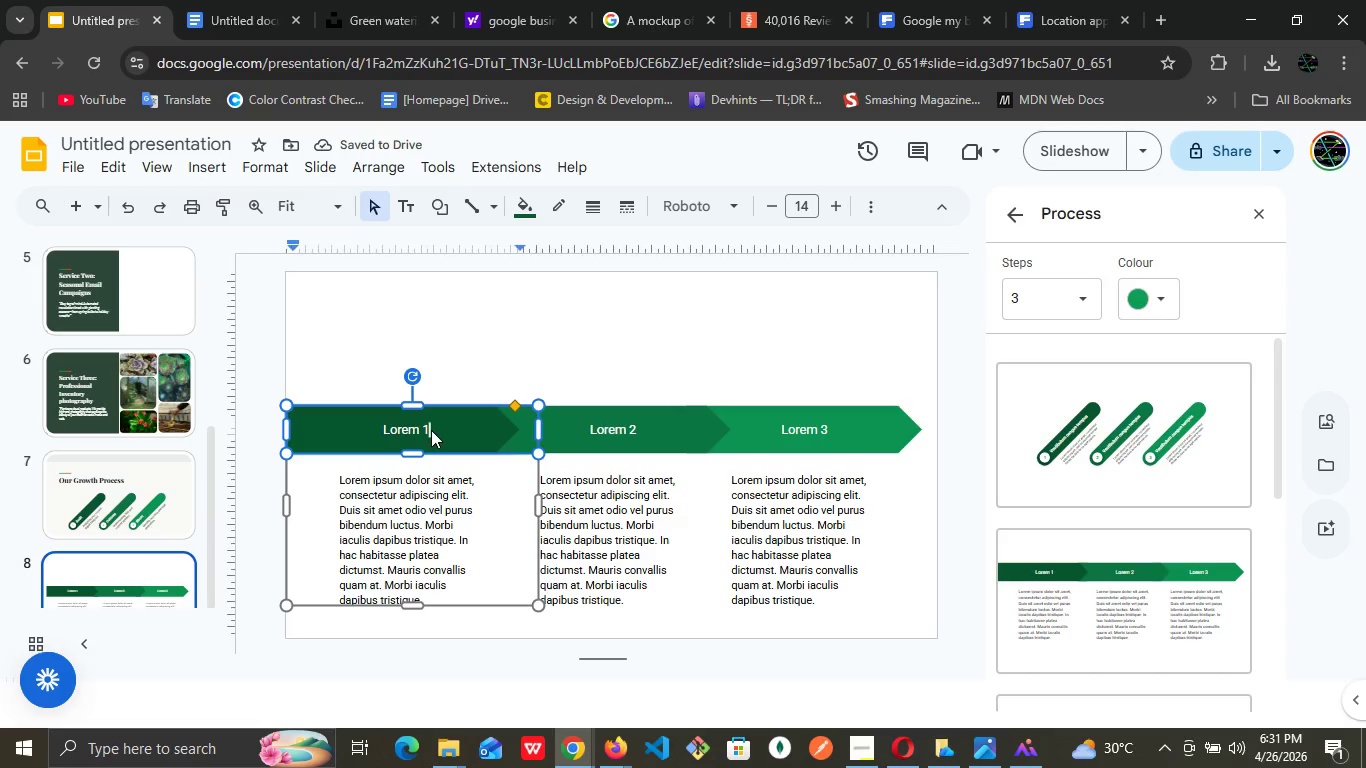 
triple_click([431, 430])
 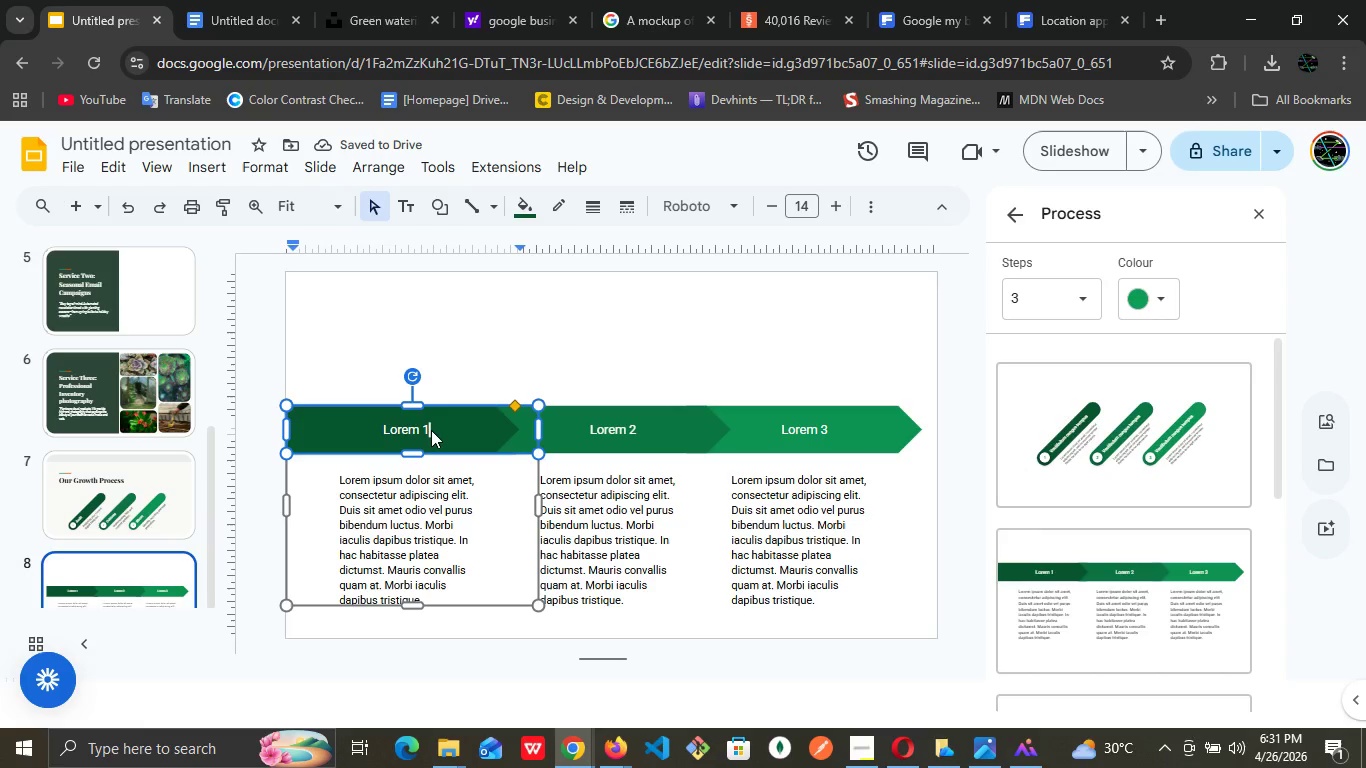 
triple_click([431, 430])
 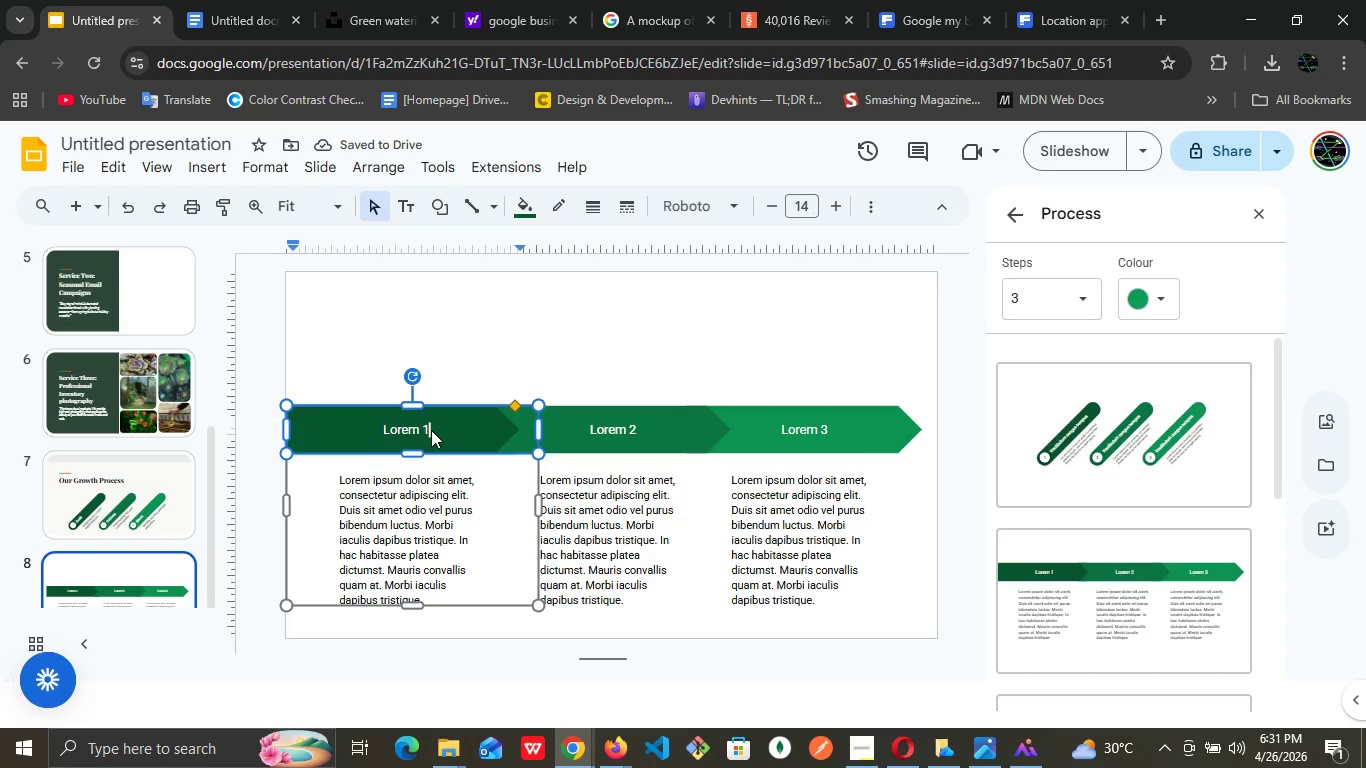 
triple_click([431, 430])
 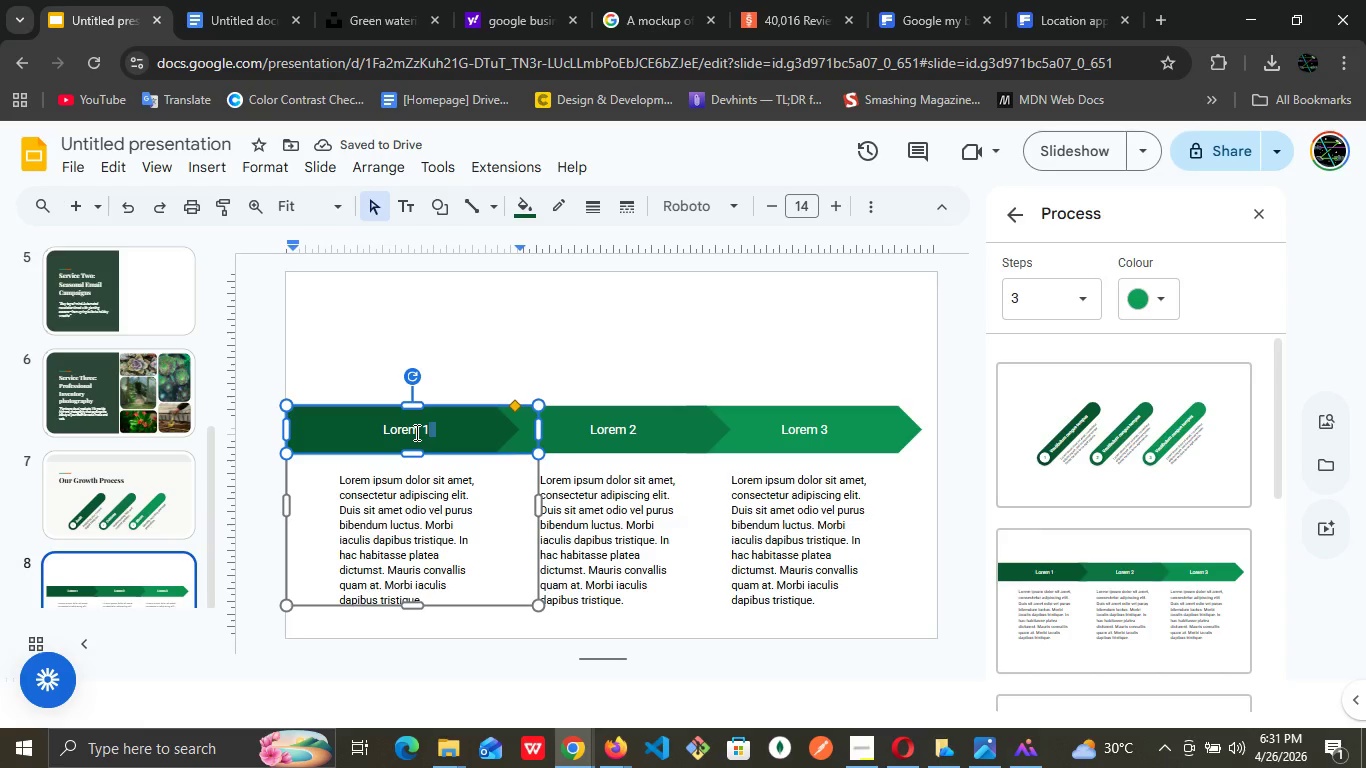 
double_click([415, 432])
 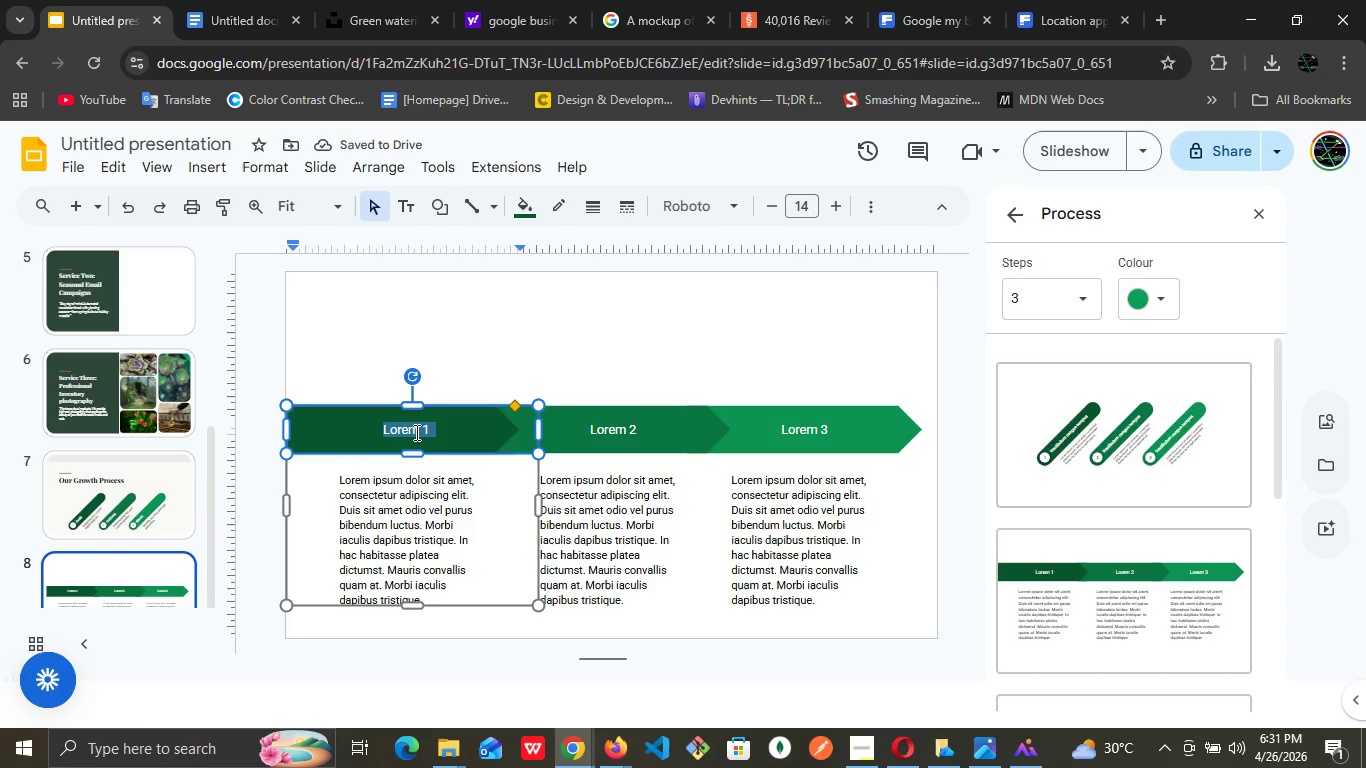 
triple_click([415, 432])
 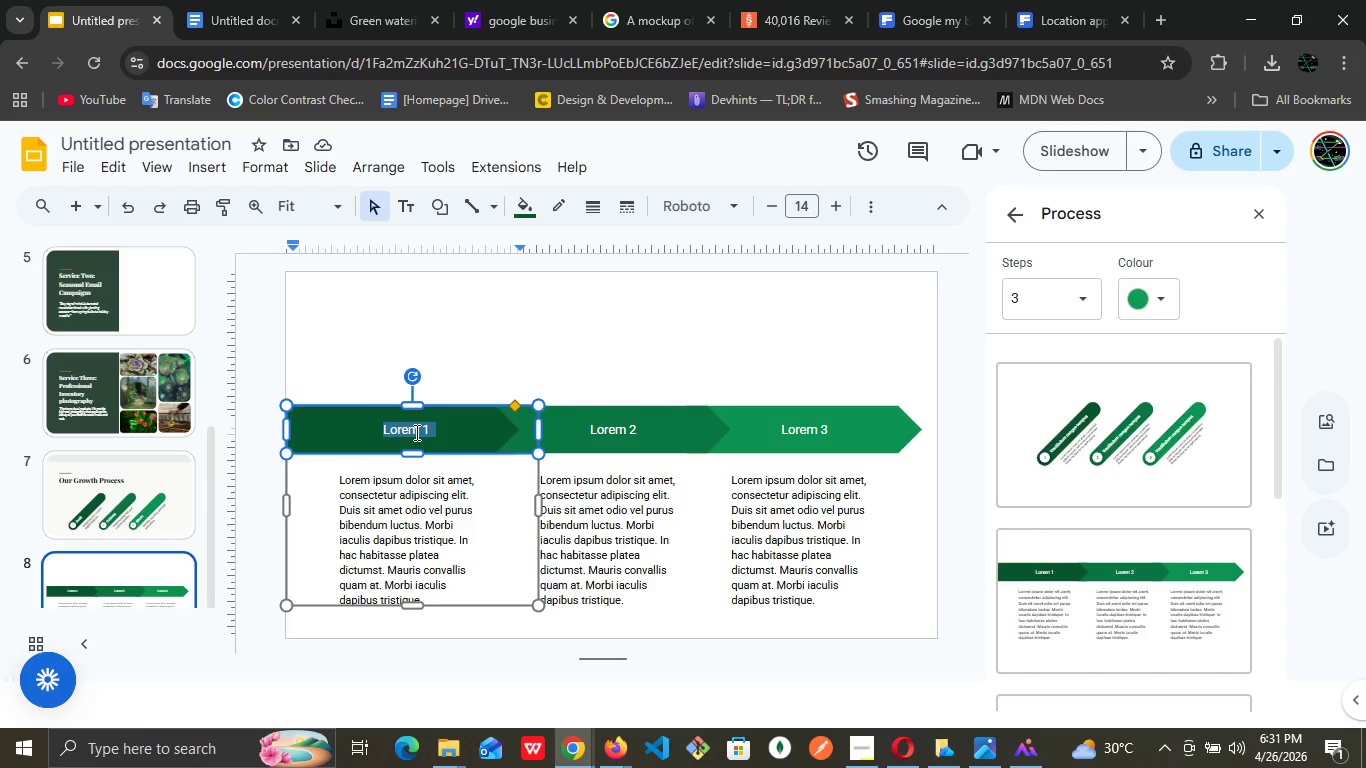 
wait(9.91)
 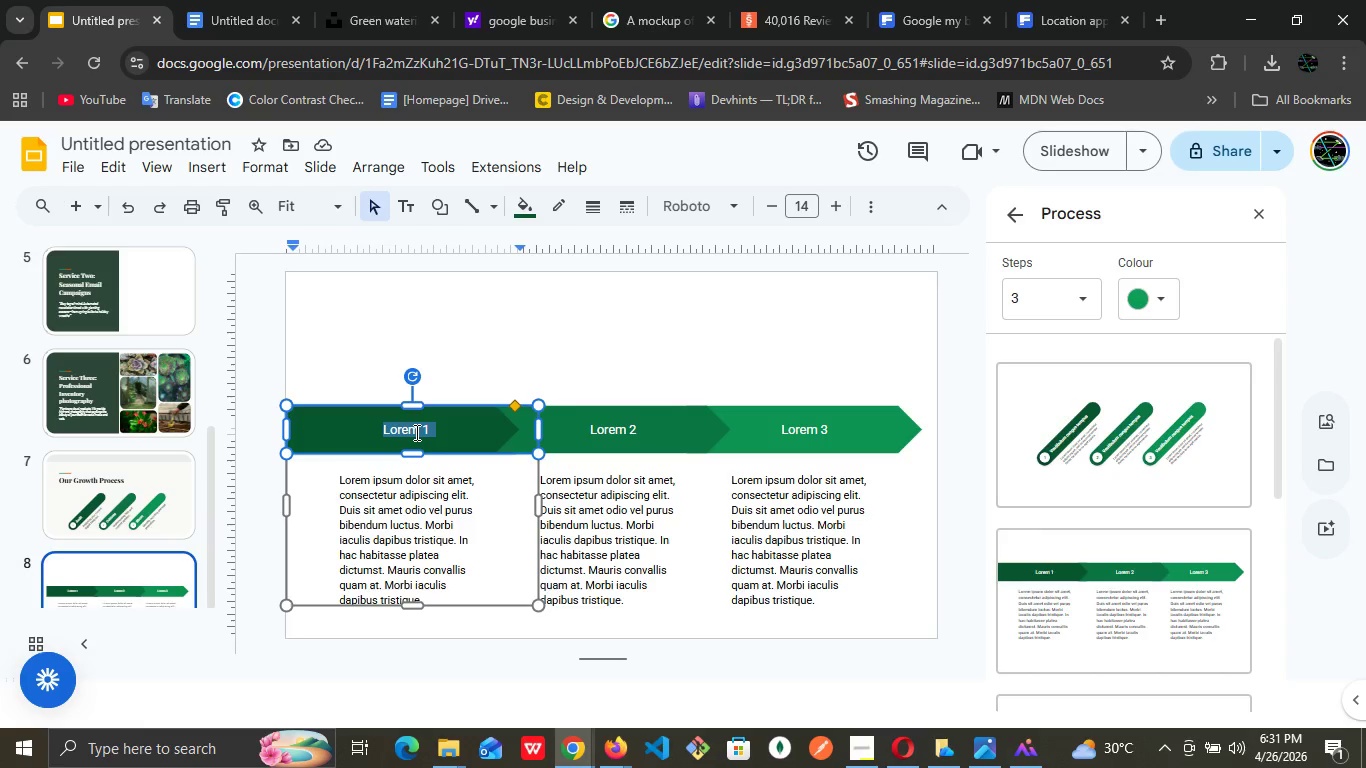 
type(Custom Bulit )
 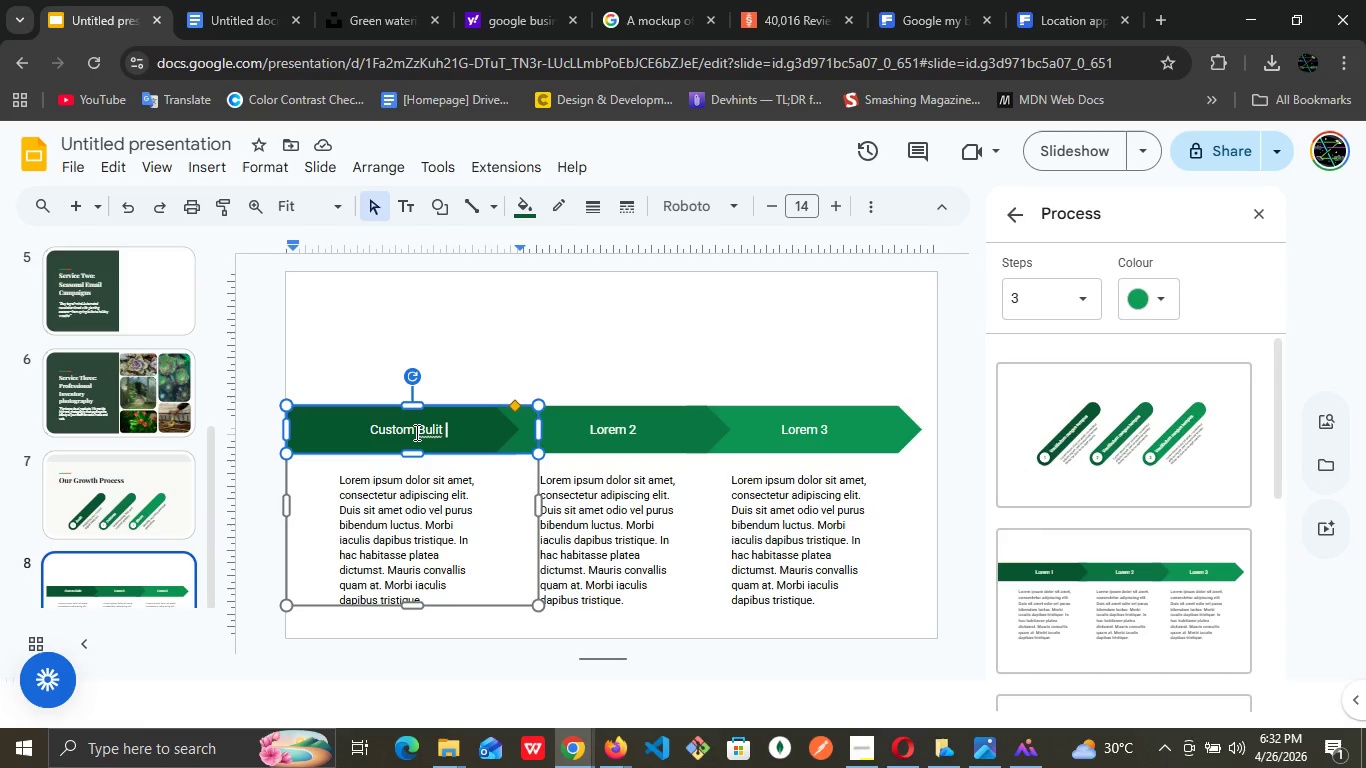 
wait(48.2)
 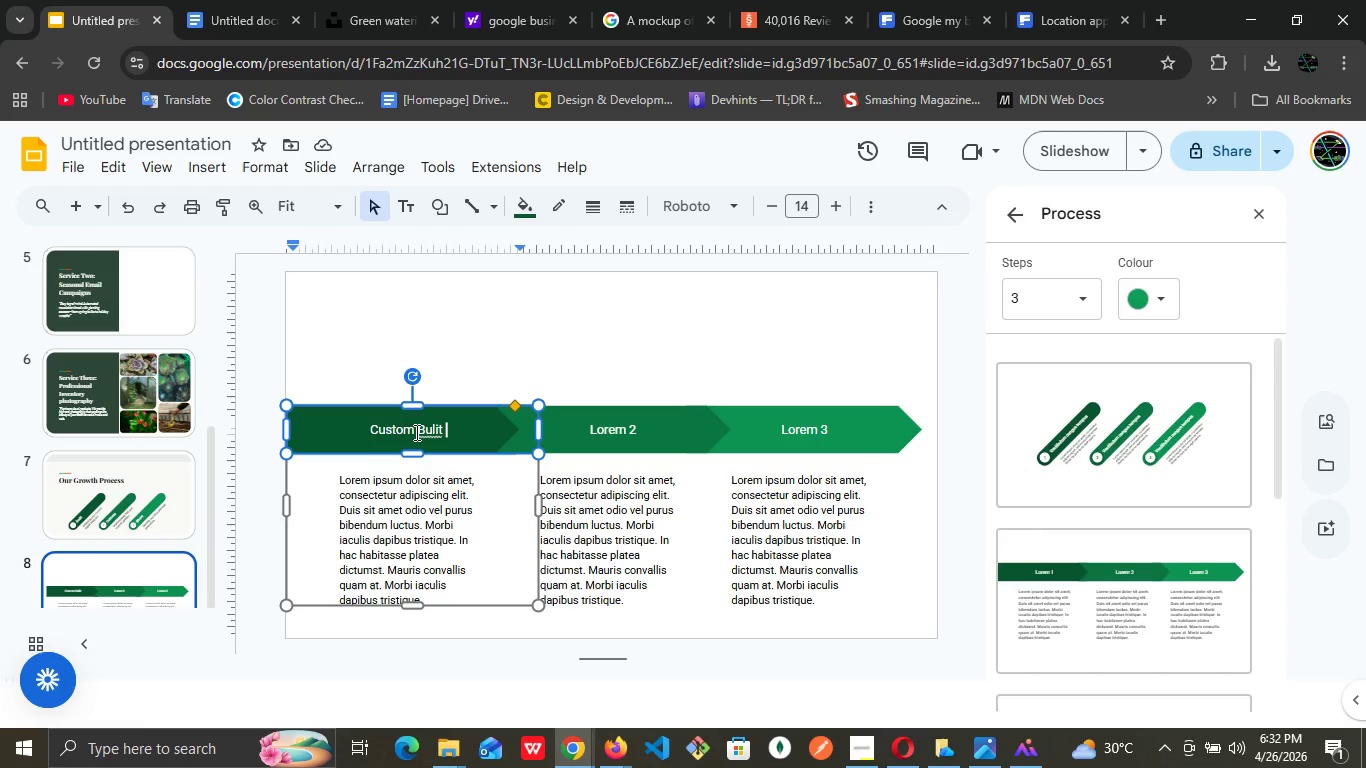 
left_click([255, 399])
 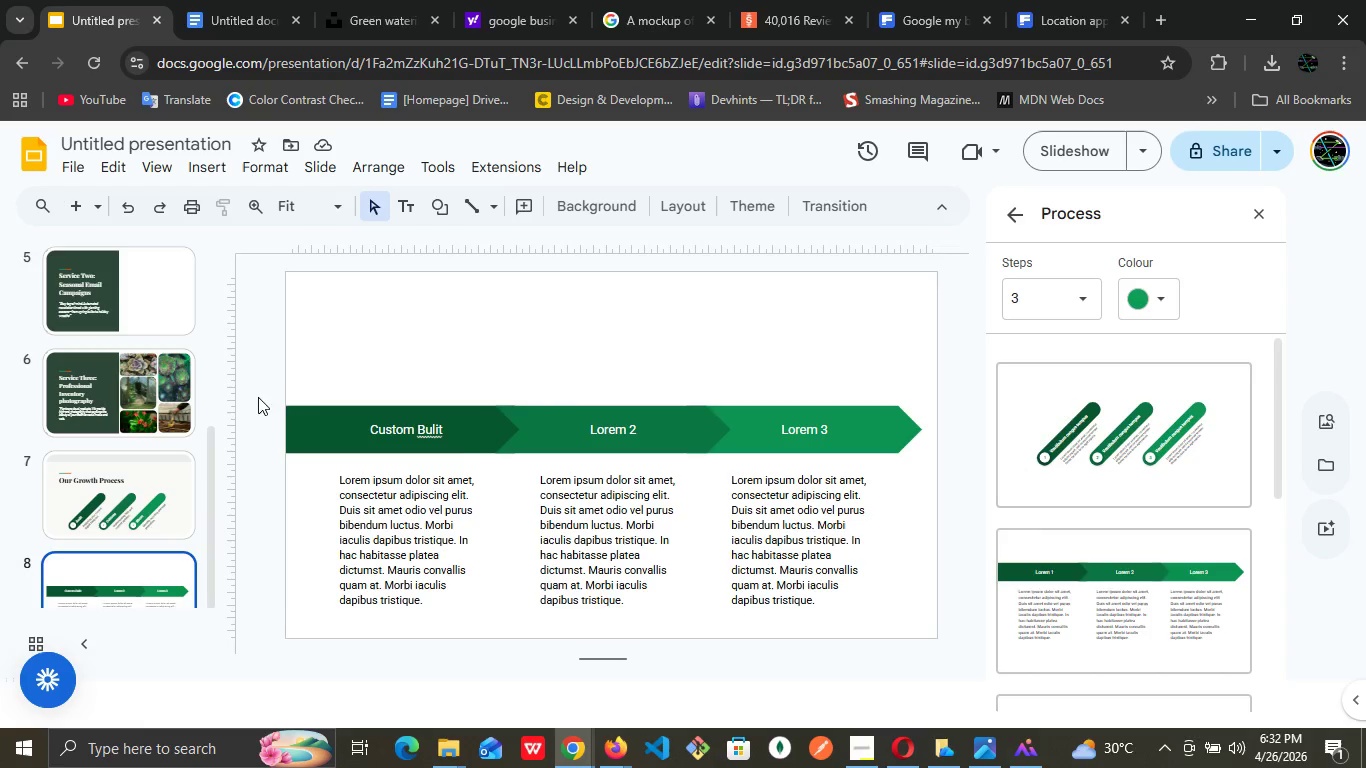 
left_click_drag(start_coordinate=[256, 397], to_coordinate=[944, 652])
 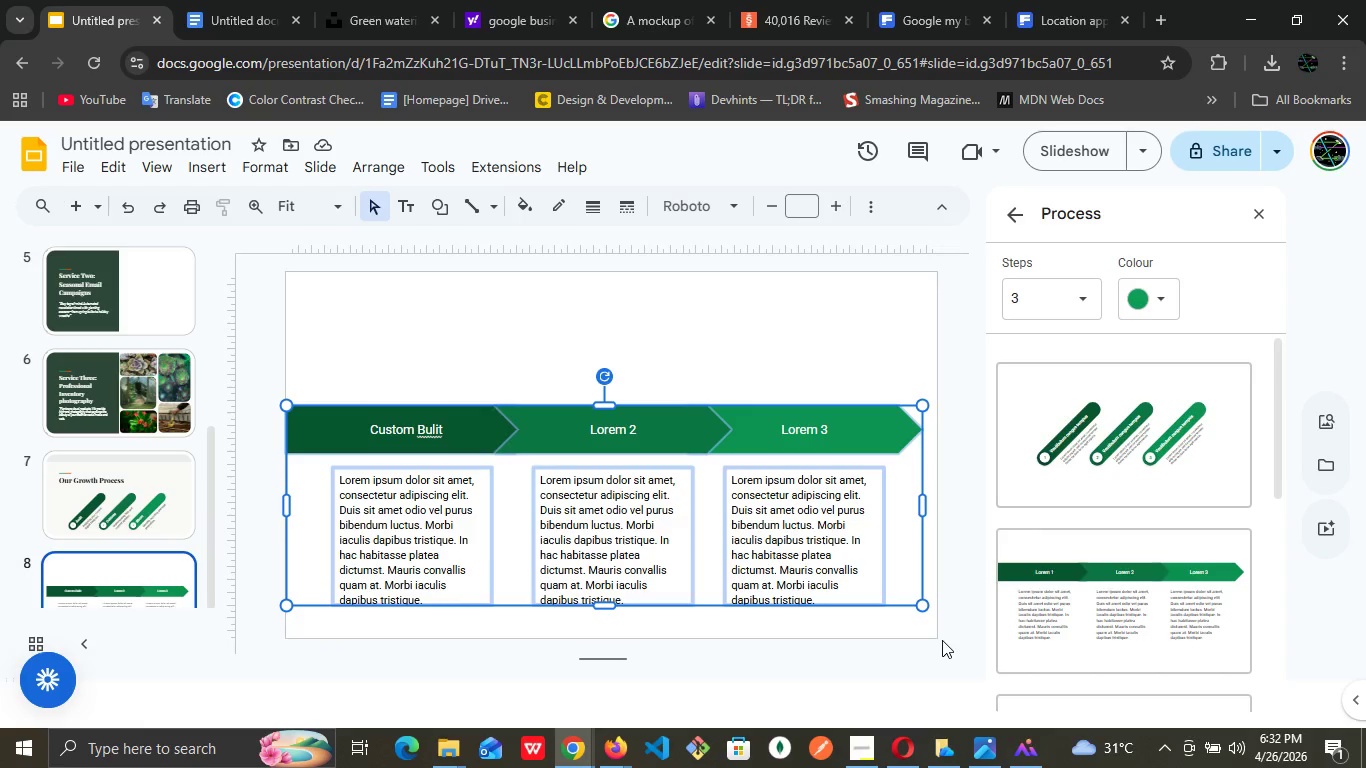 
key(Delete)
 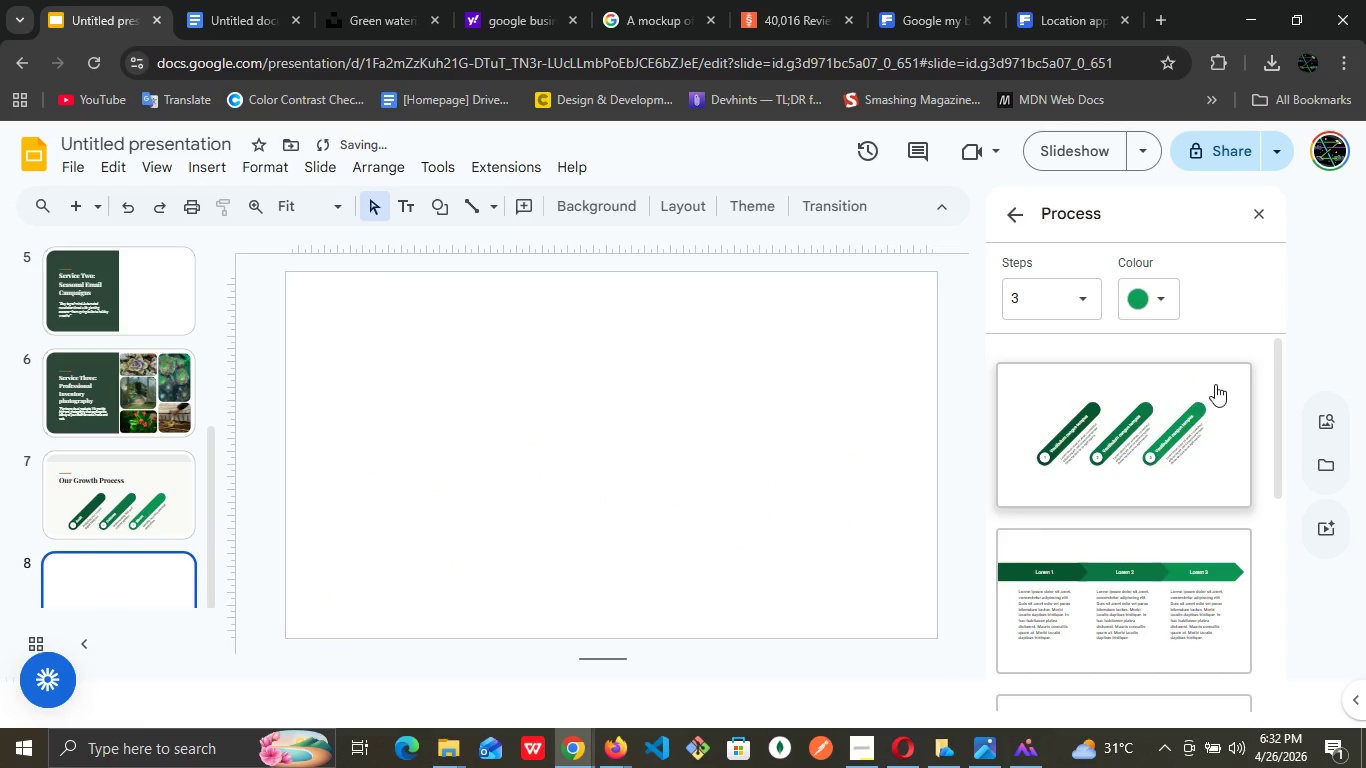 
scroll: coordinate [1175, 445], scroll_direction: down, amount: 3.0
 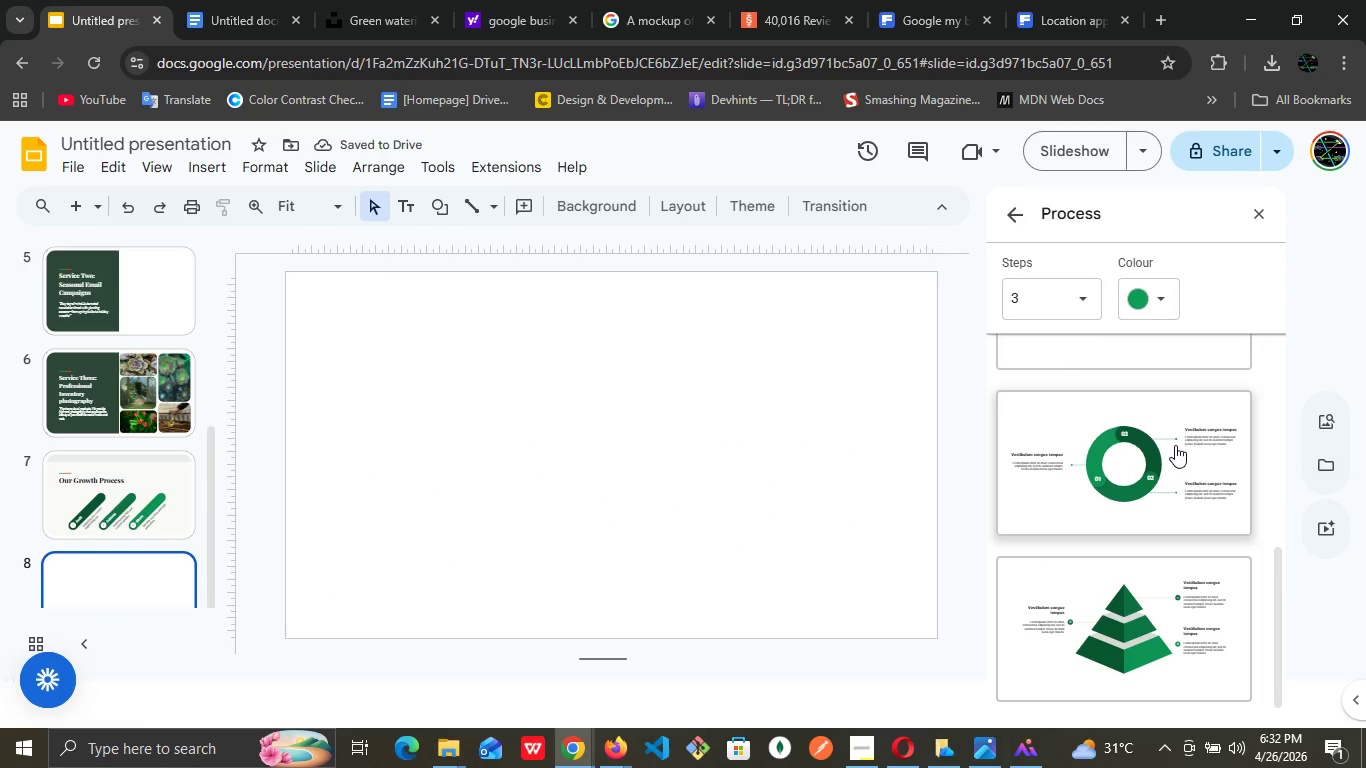 
scroll: coordinate [1170, 443], scroll_direction: up, amount: 3.0
 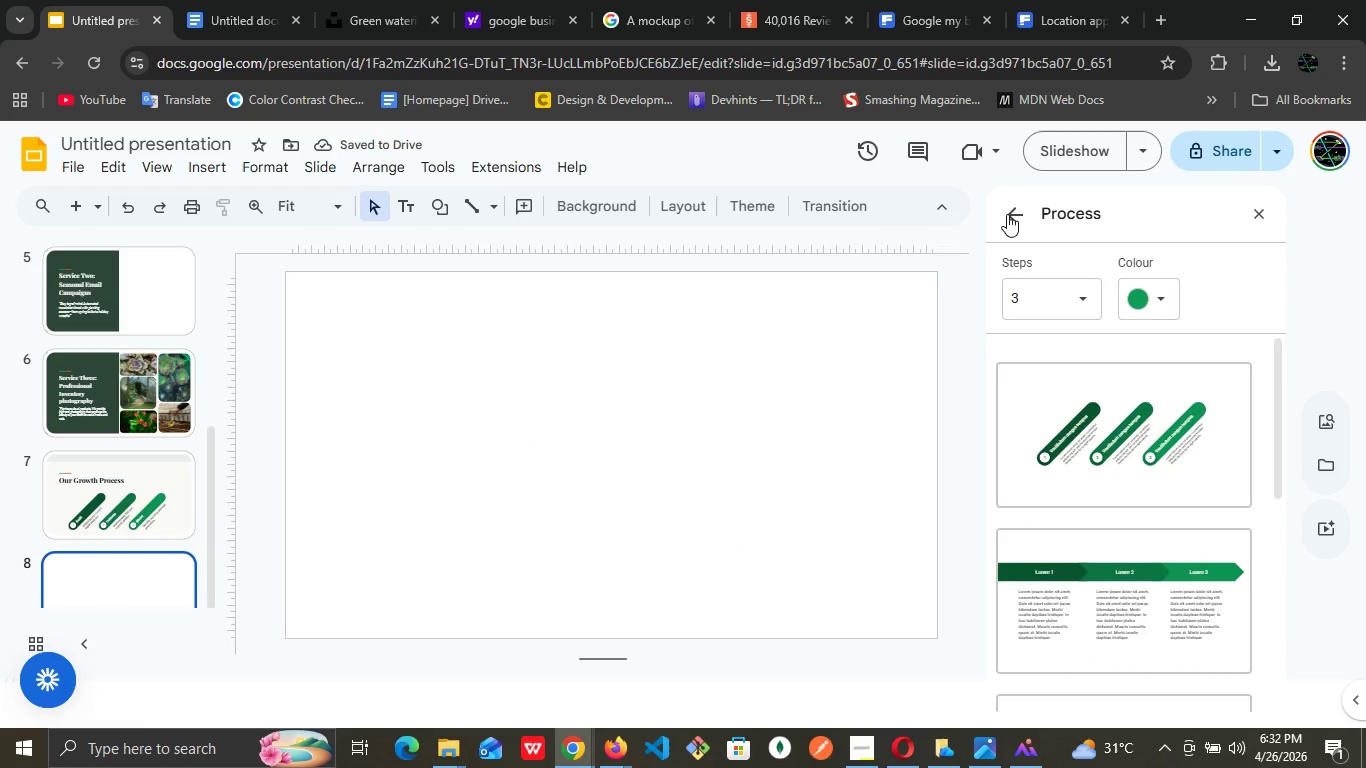 
left_click([1007, 214])
 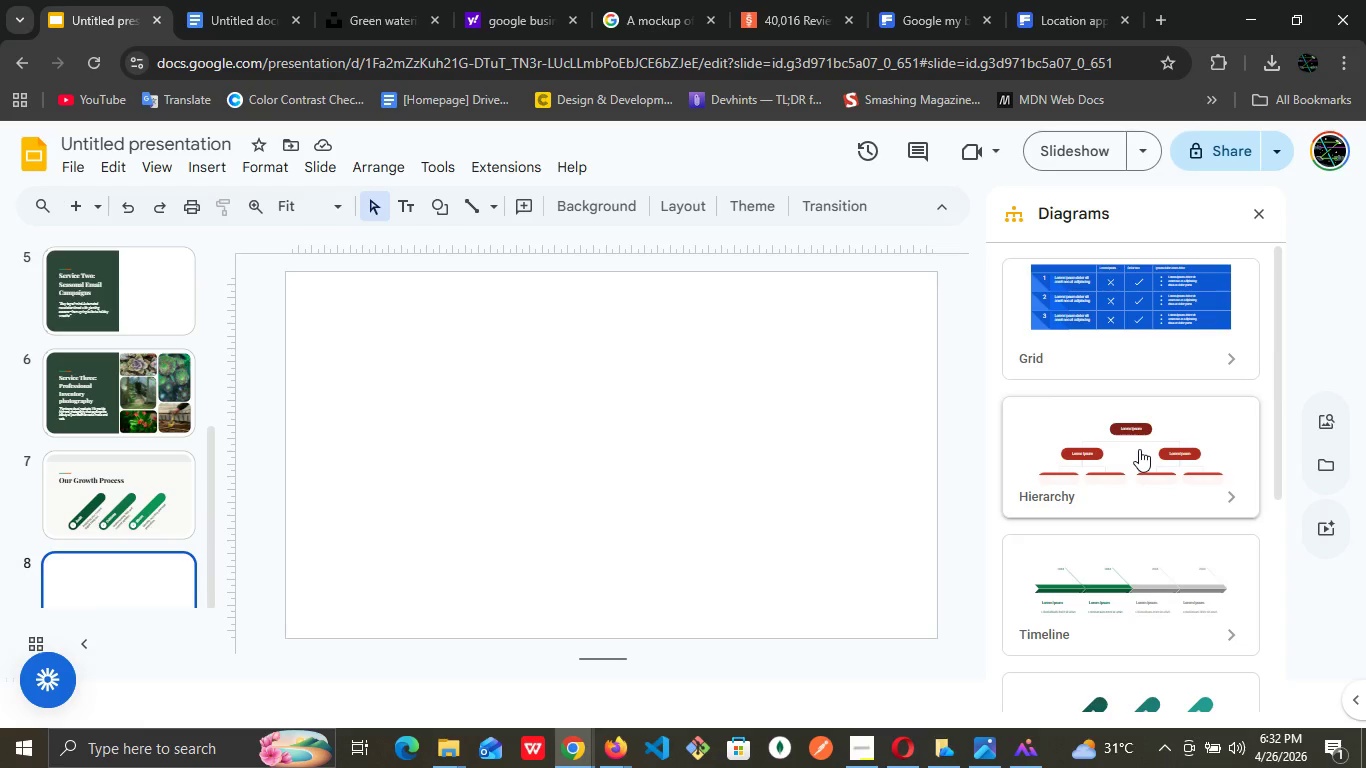 
scroll: coordinate [1139, 449], scroll_direction: down, amount: 2.0
 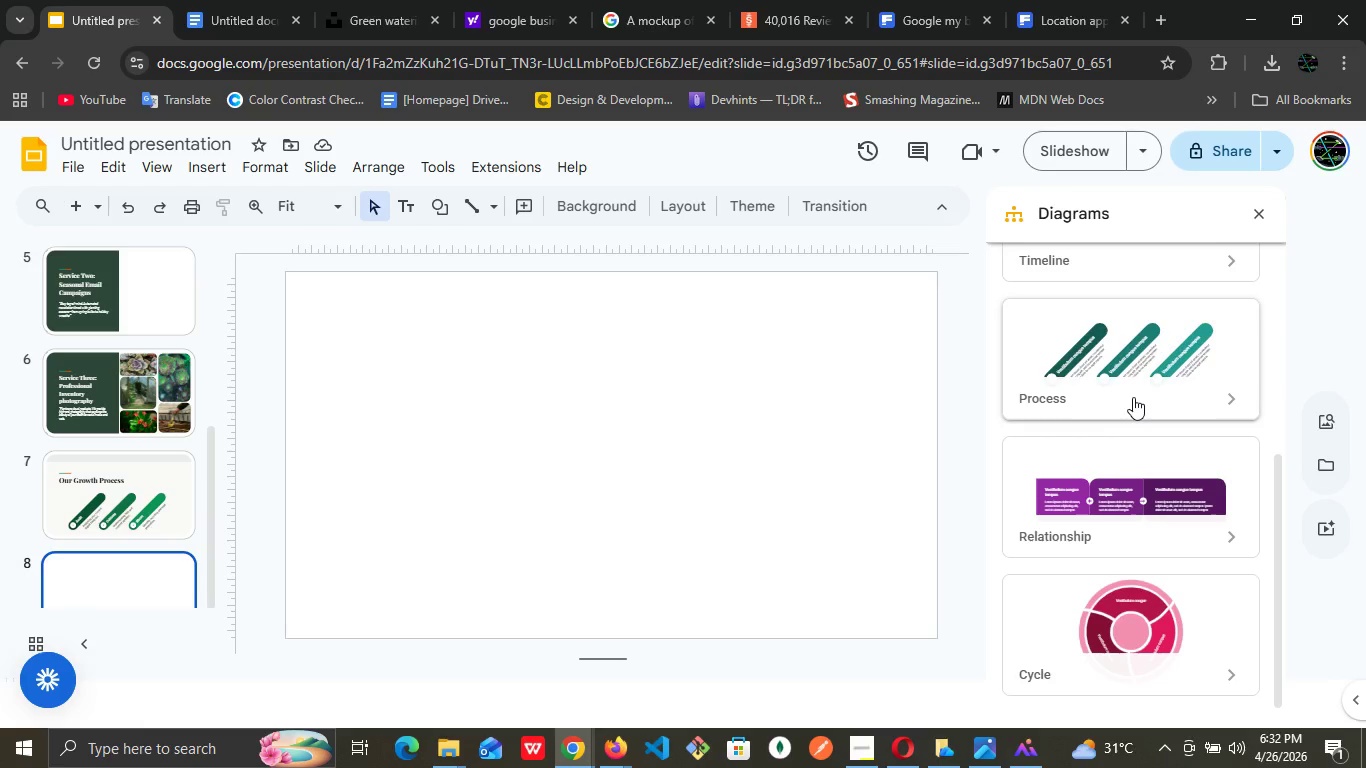 
scroll: coordinate [1133, 396], scroll_direction: up, amount: 1.0
 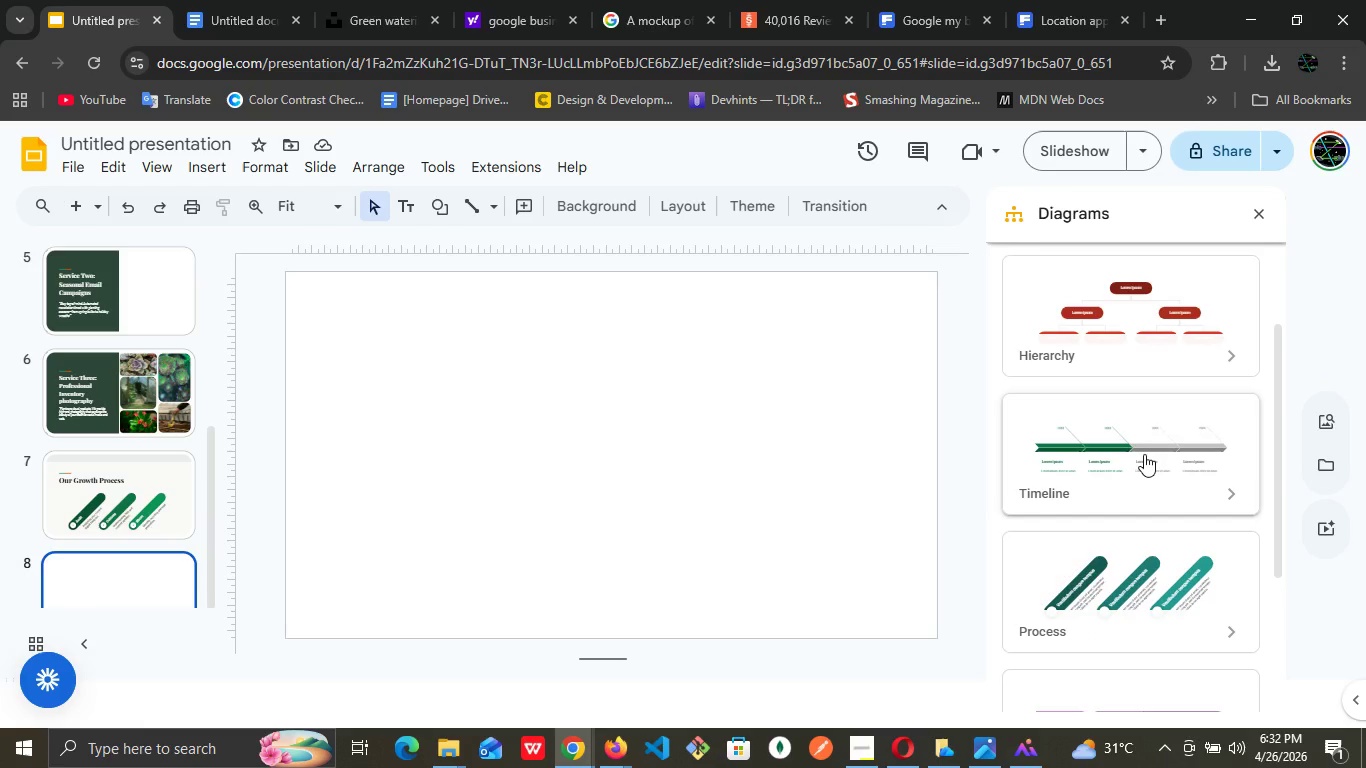 
left_click([1144, 454])
 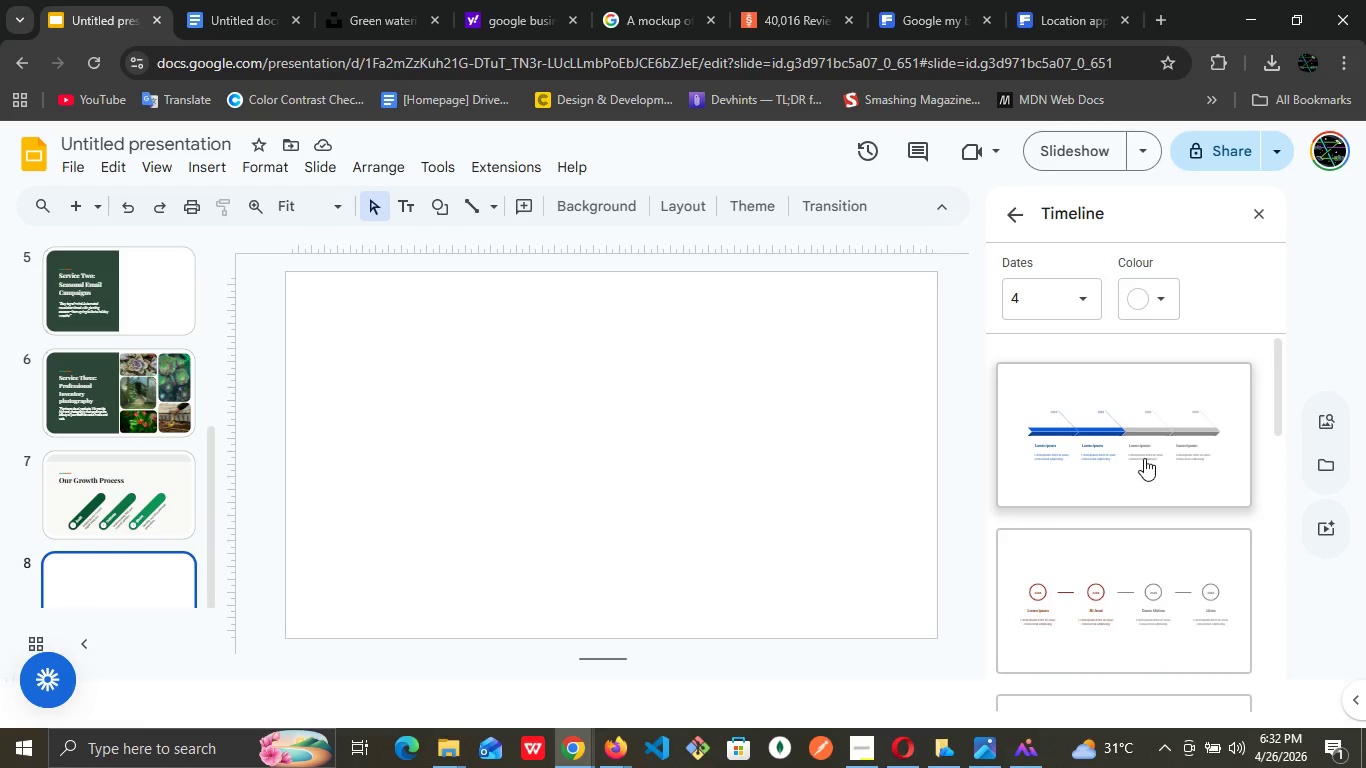 
scroll: coordinate [1144, 459], scroll_direction: down, amount: 2.0
 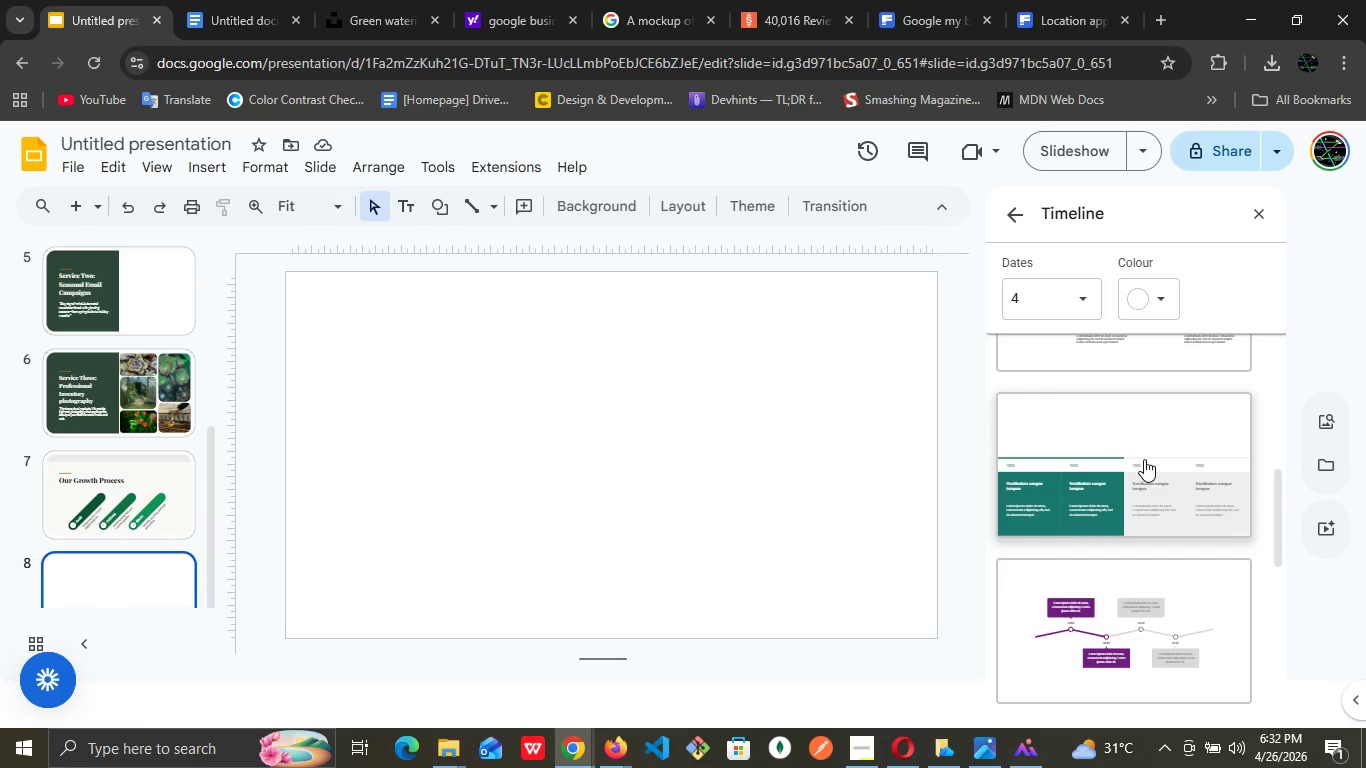 
scroll: coordinate [1144, 459], scroll_direction: up, amount: 1.0
 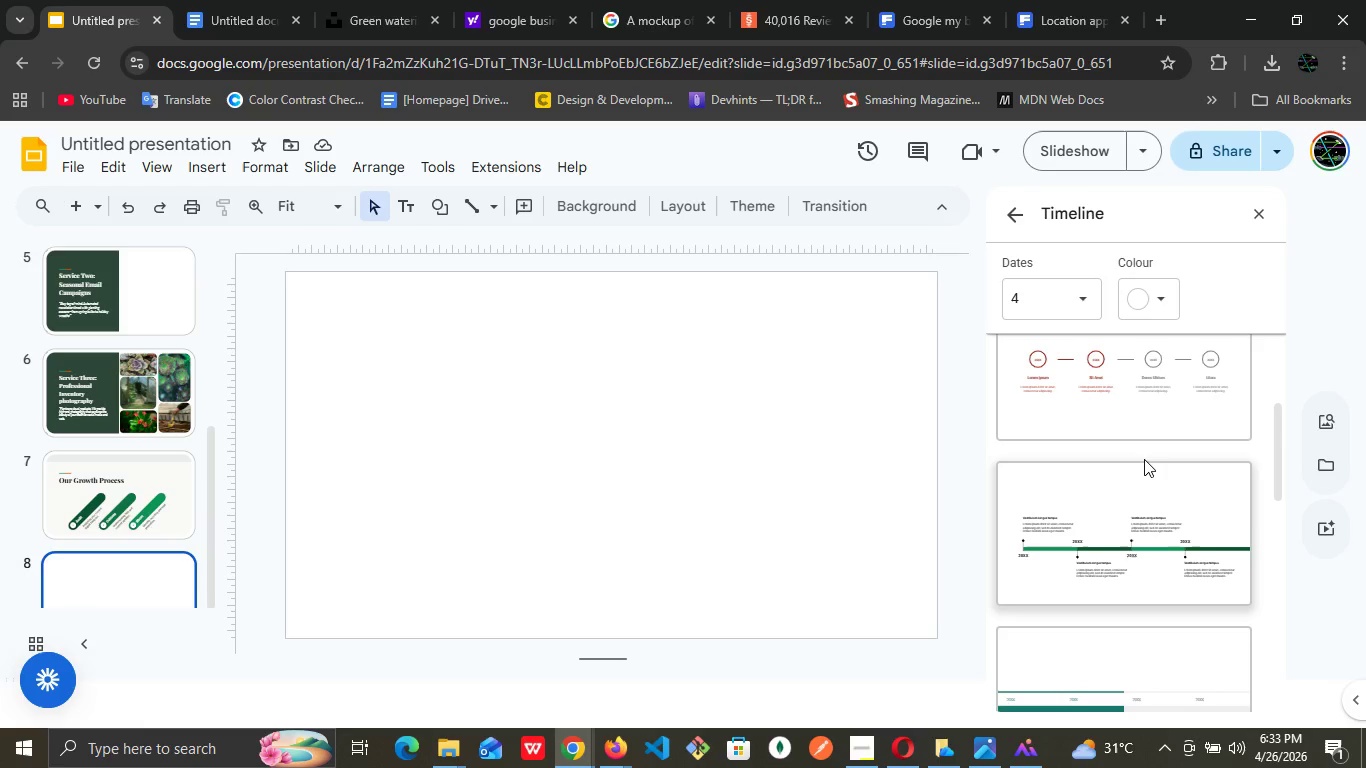 
scroll: coordinate [1144, 459], scroll_direction: down, amount: 1.0
 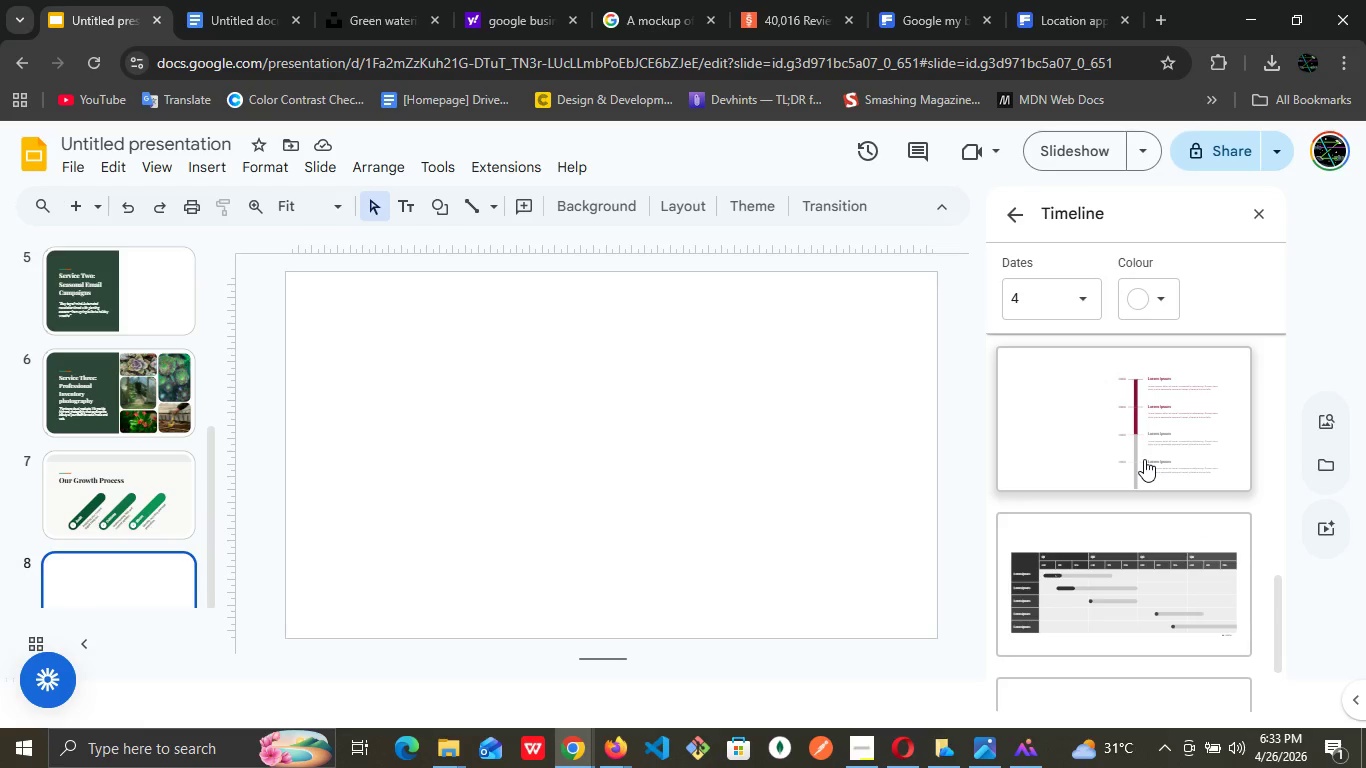 
scroll: coordinate [1144, 459], scroll_direction: up, amount: 3.0
 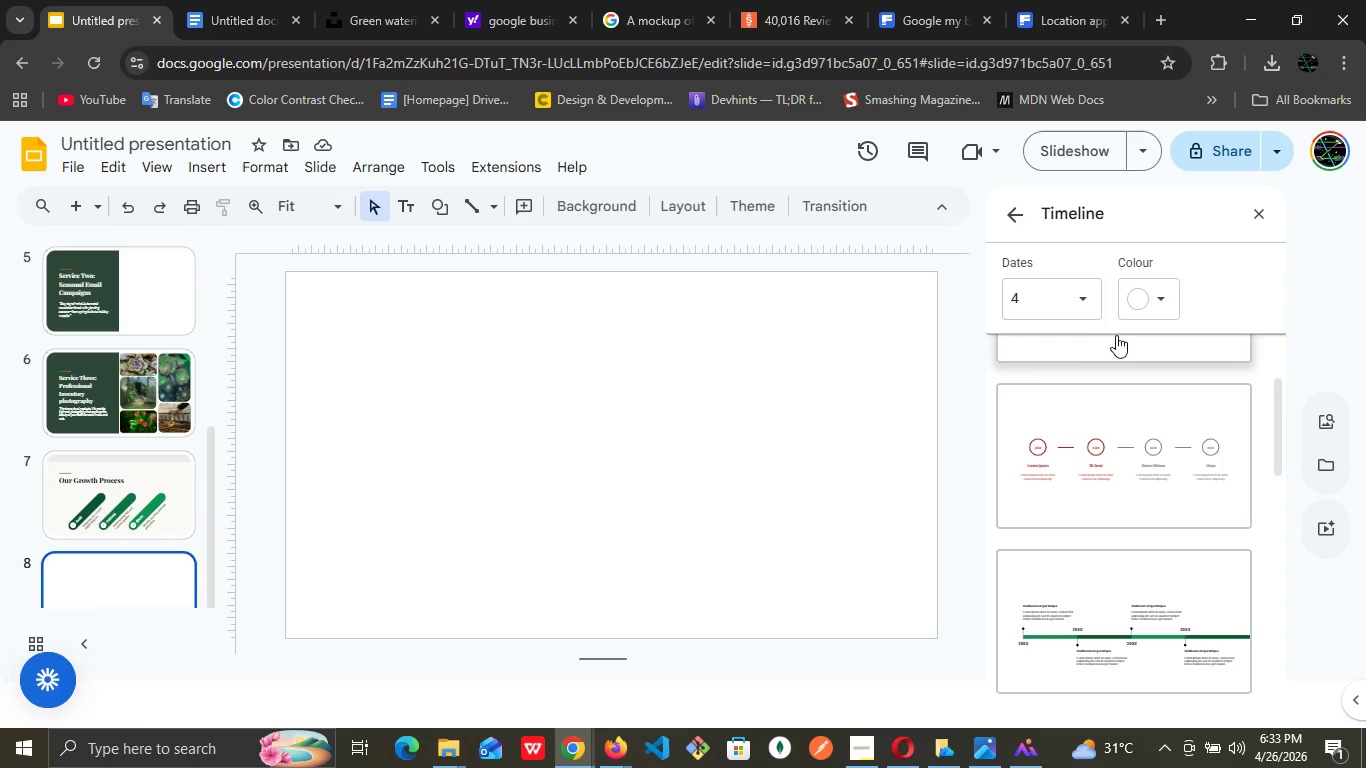 
left_click([1087, 308])
 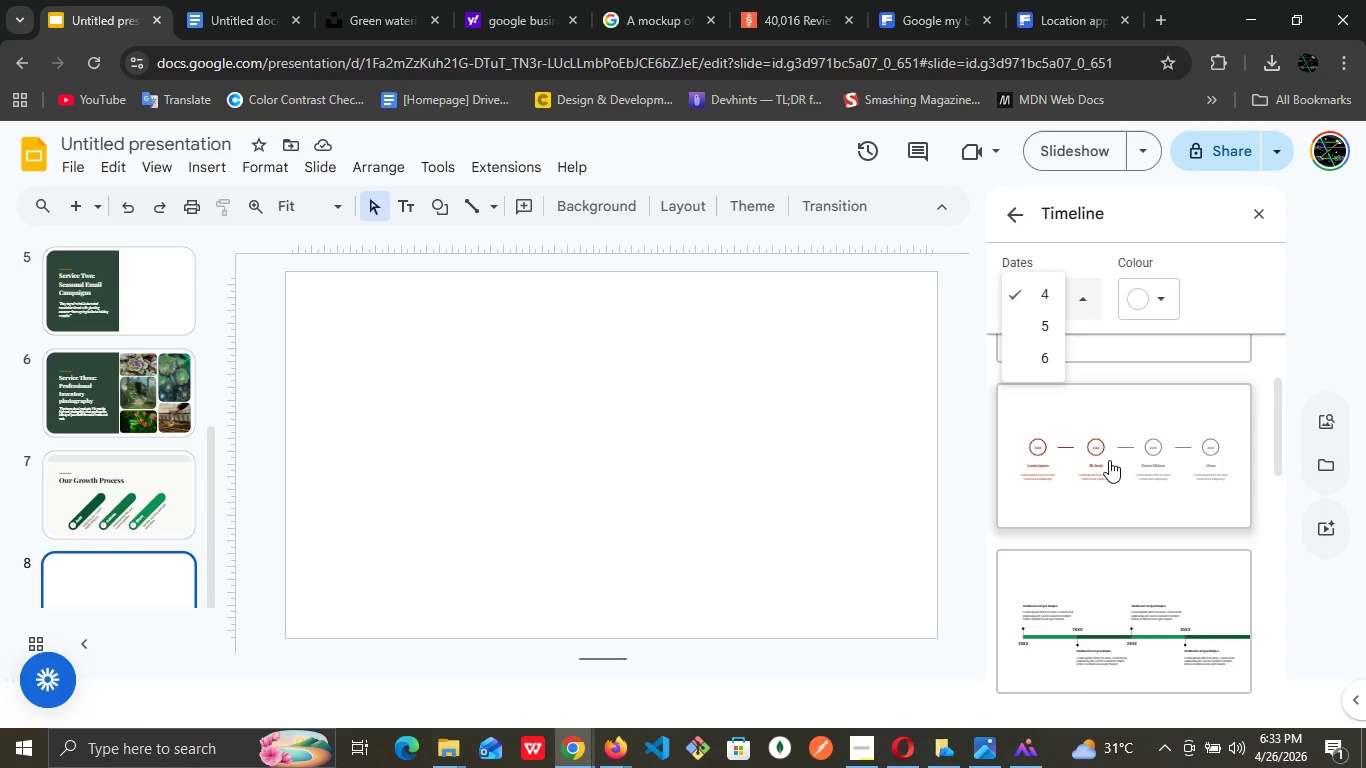 
left_click([1109, 460])
 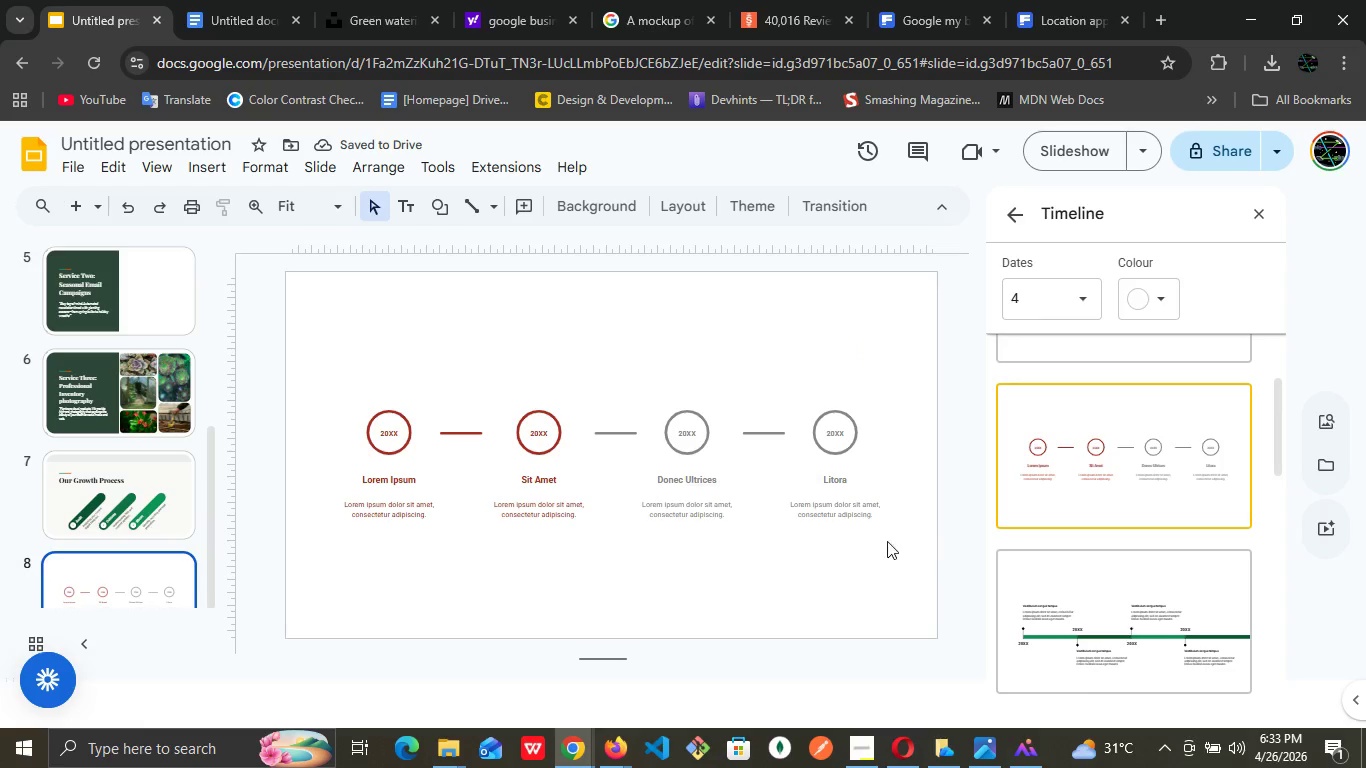 
left_click([863, 532])
 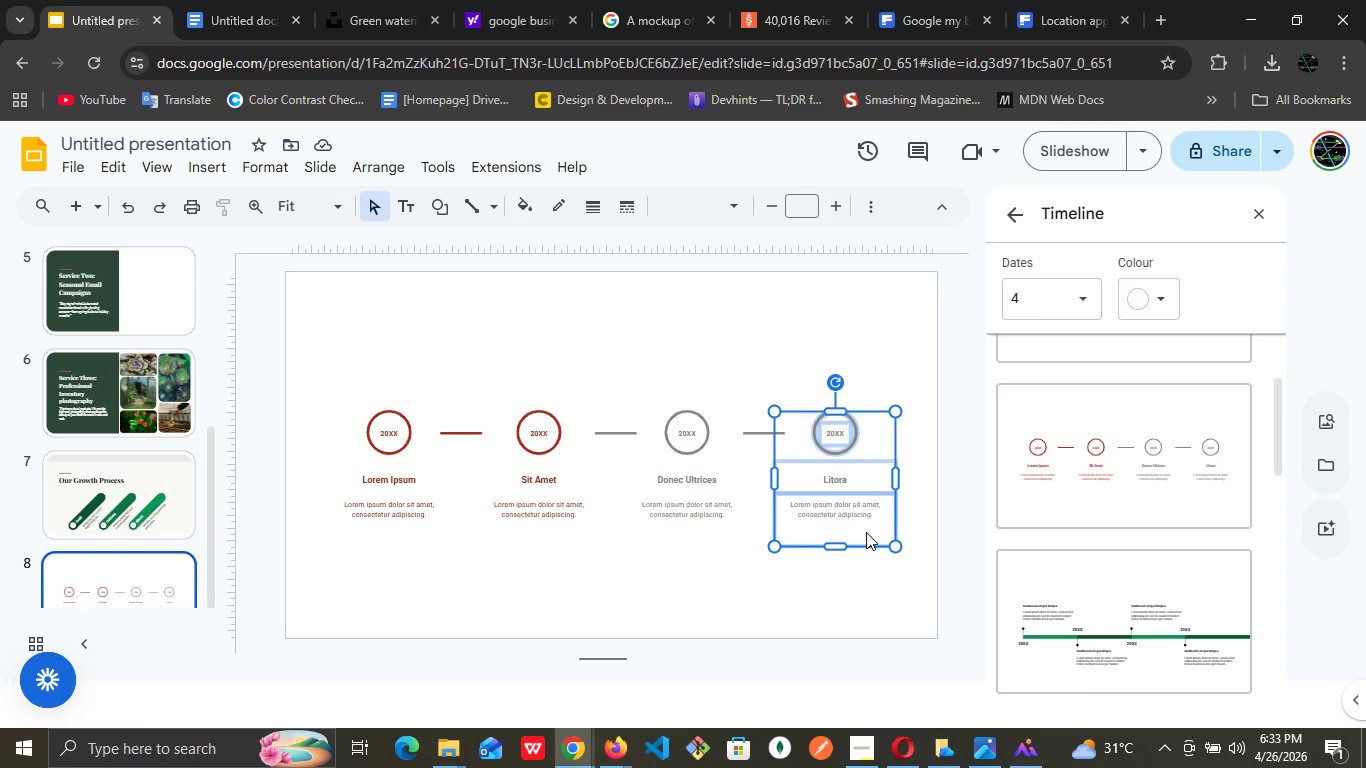 
key(Delete)
 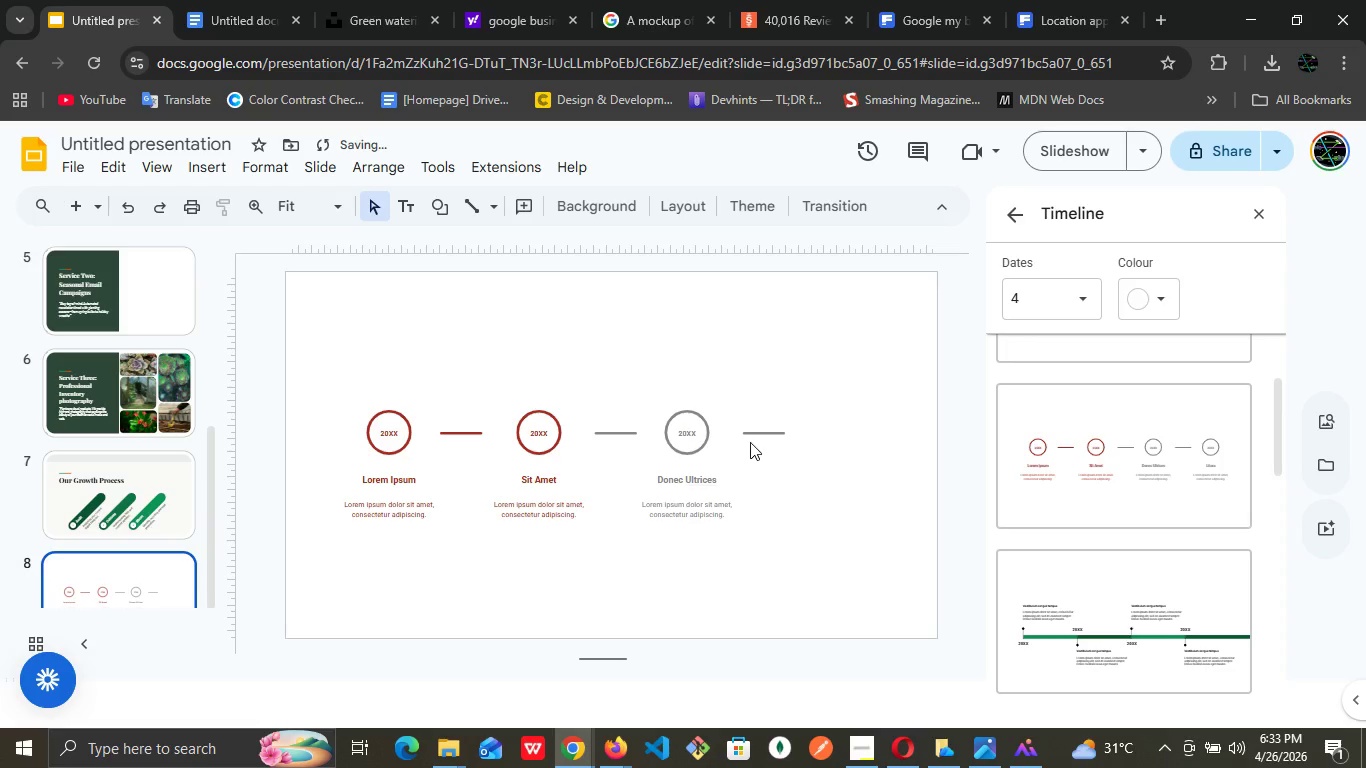 
left_click([772, 428])
 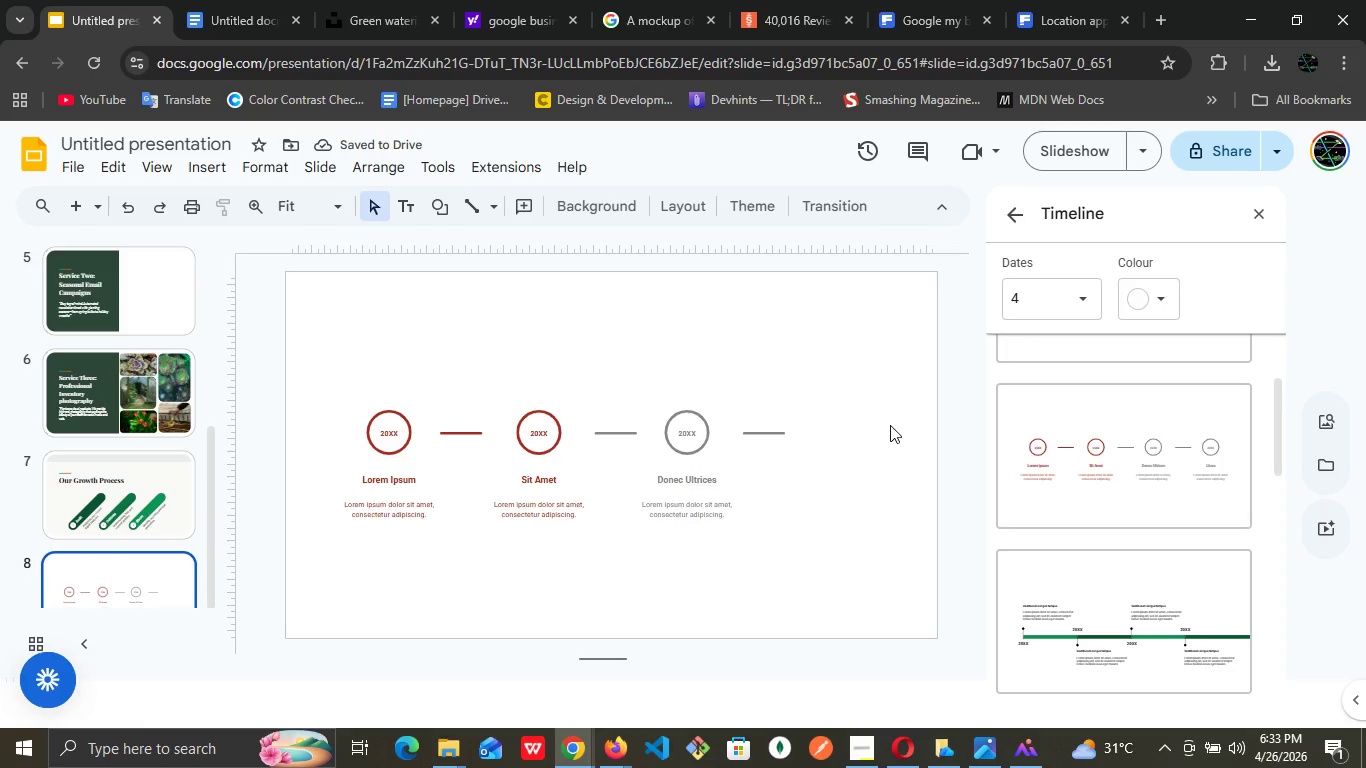 
key(Control+Z)
 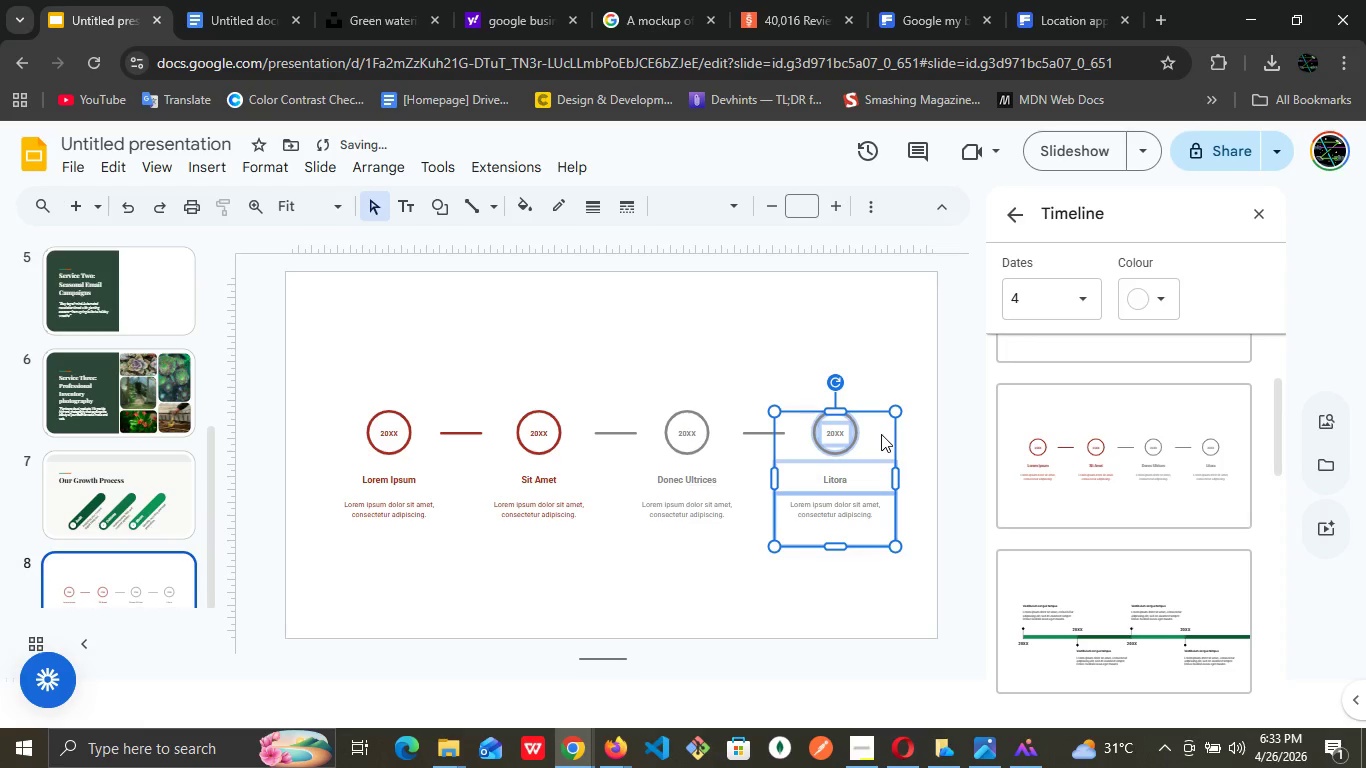 
key(Control+Z)
 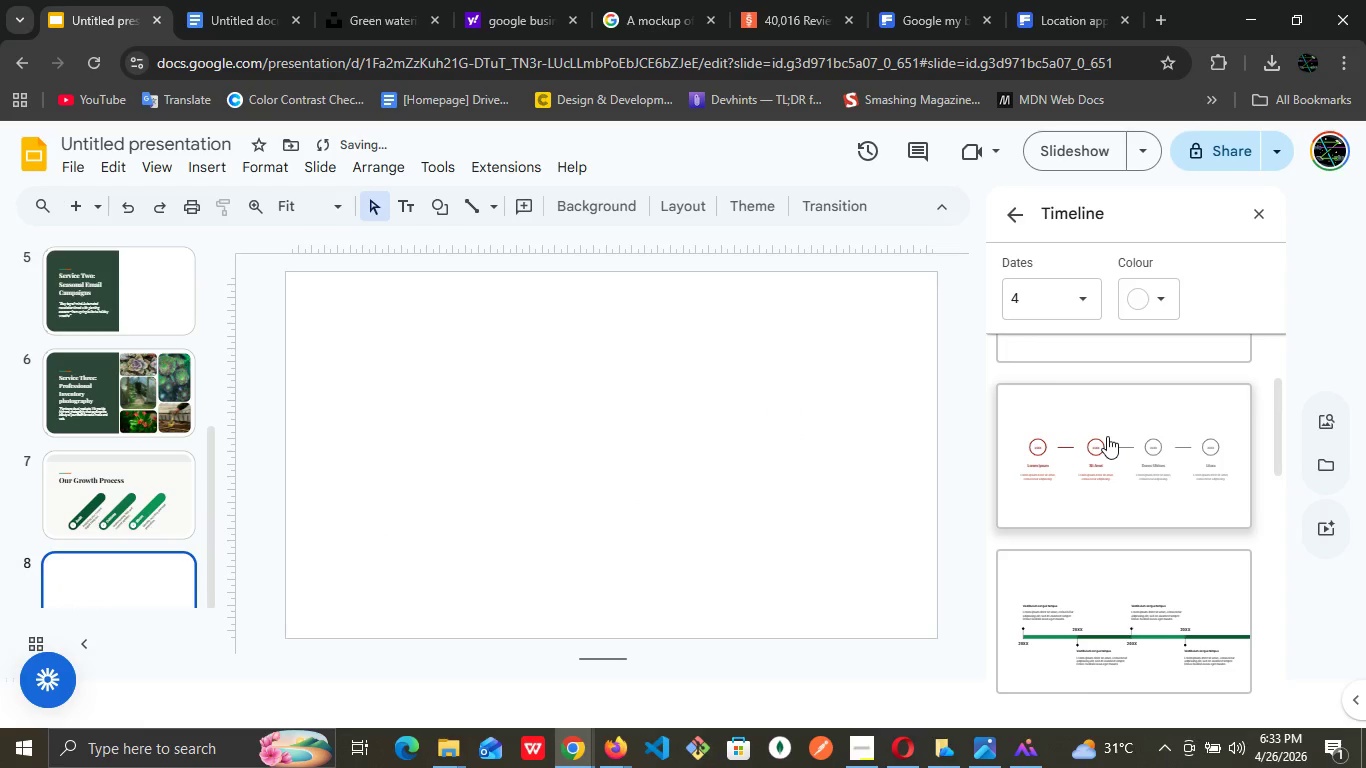 
left_click([1106, 436])
 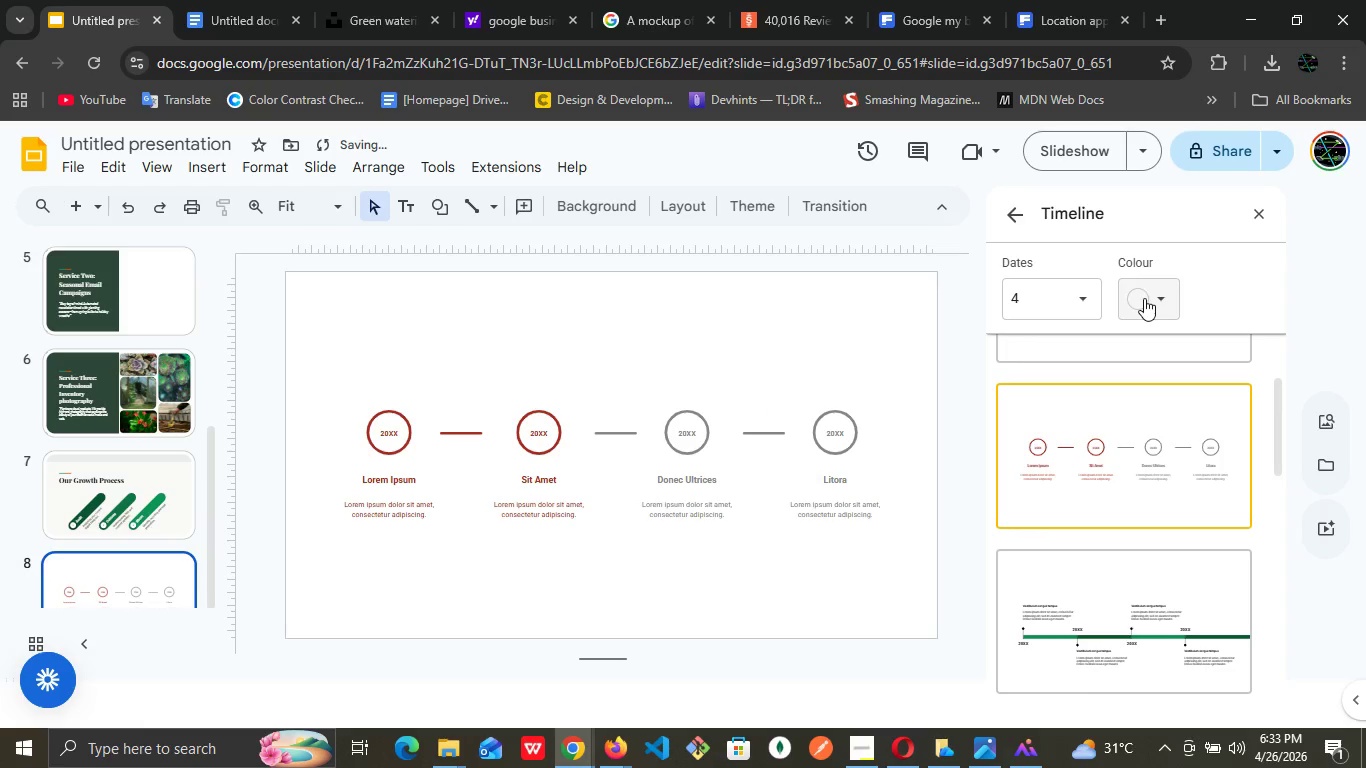 
key(Control+Z)
 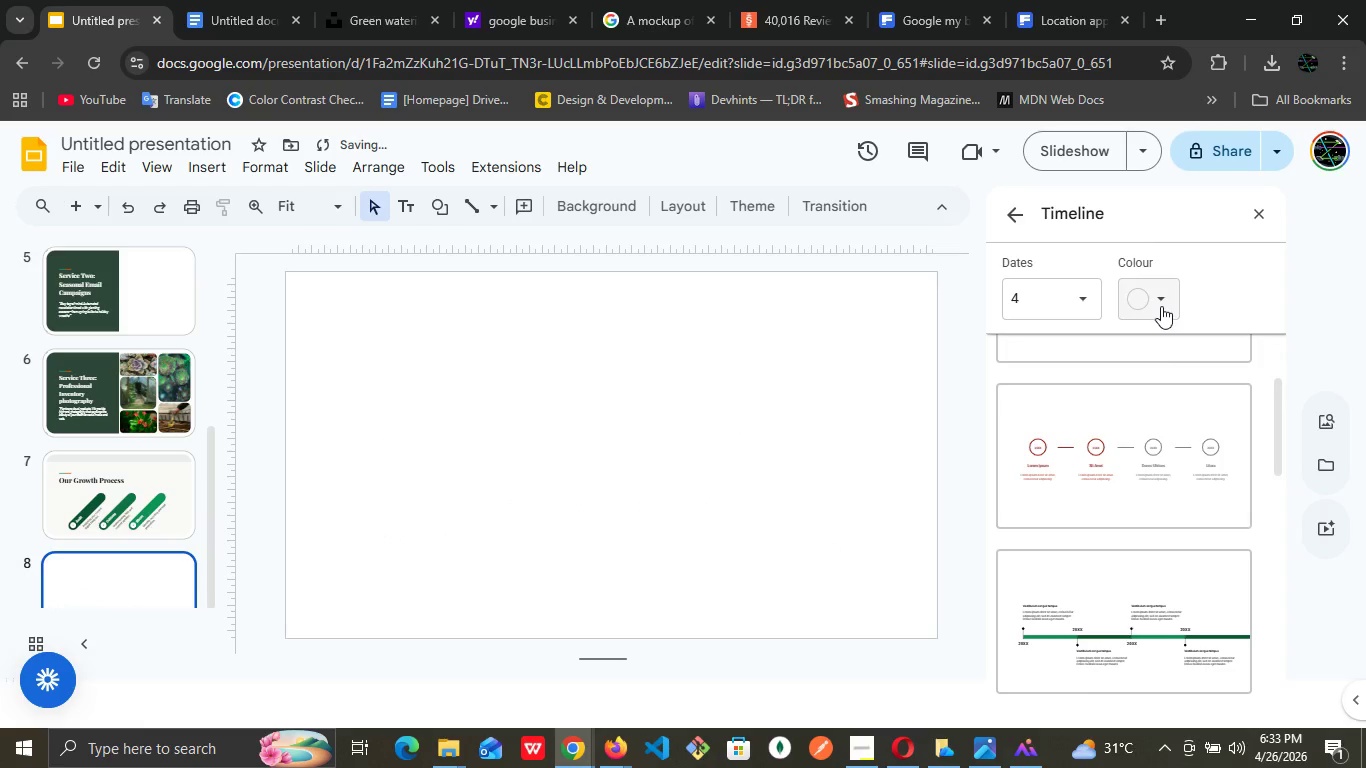 
left_click([1161, 306])
 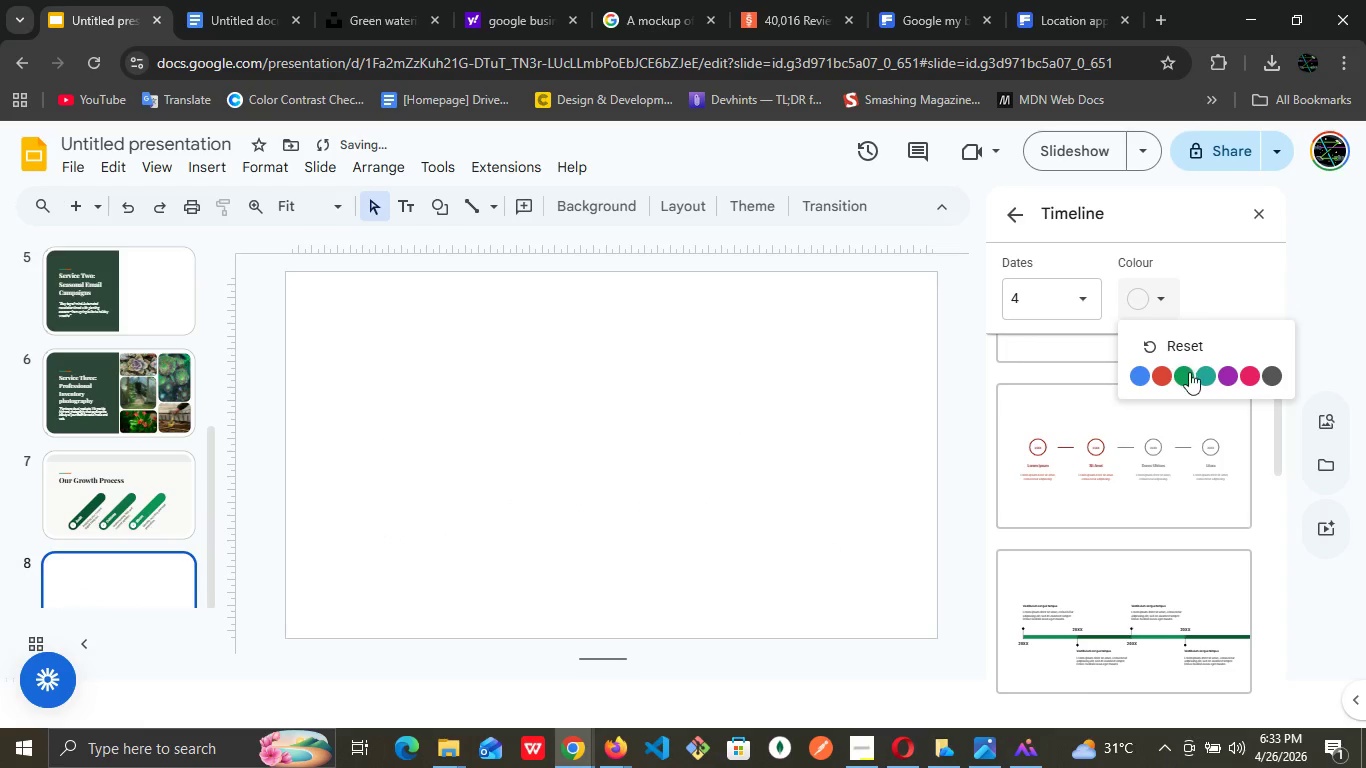 
left_click([1187, 374])
 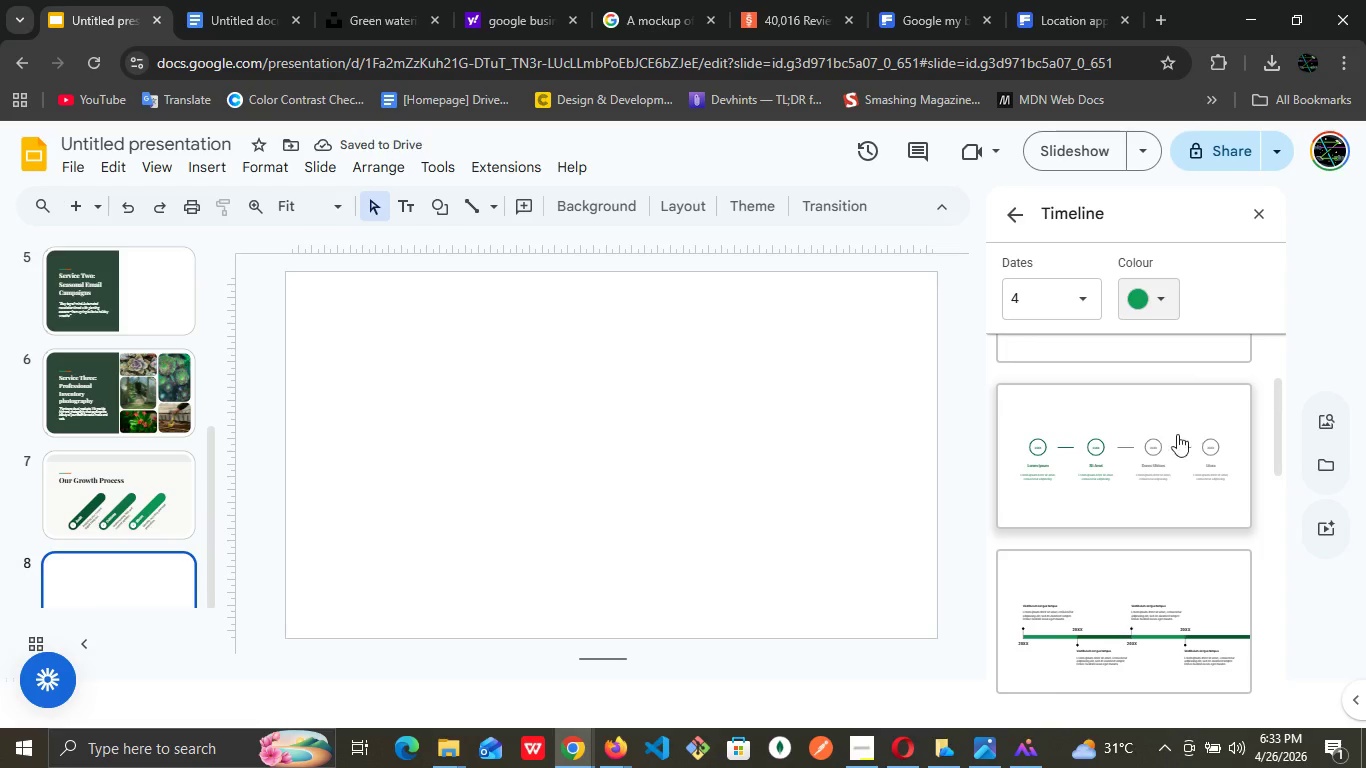 
left_click([1174, 446])
 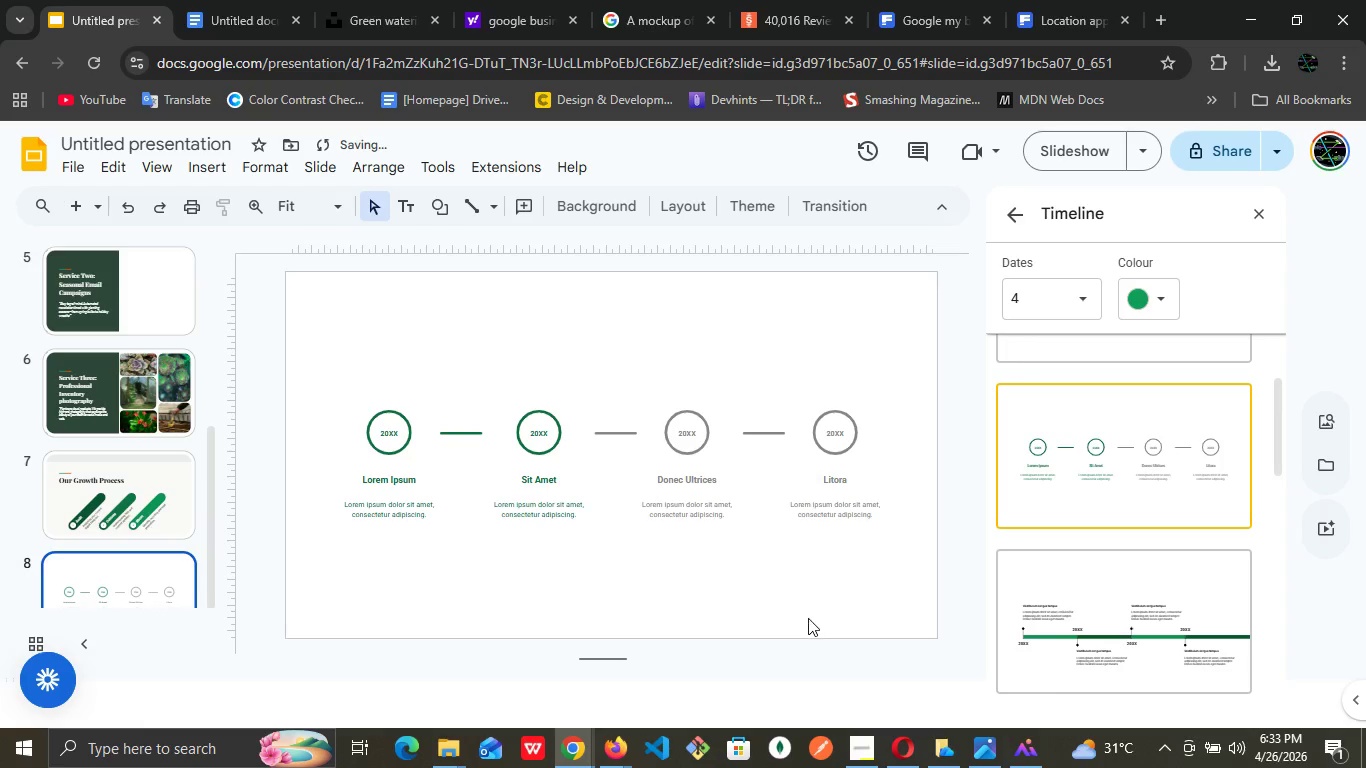 
left_click([789, 614])
 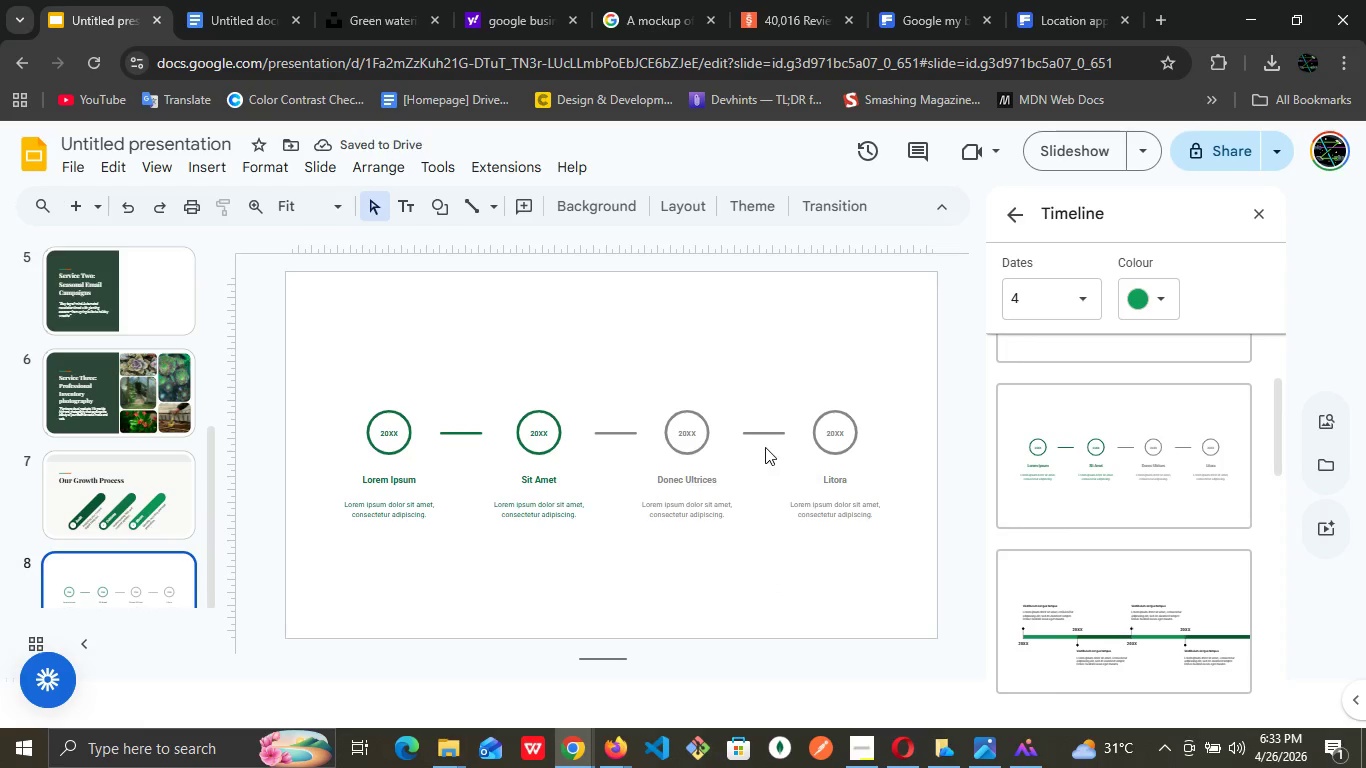 
left_click([768, 436])
 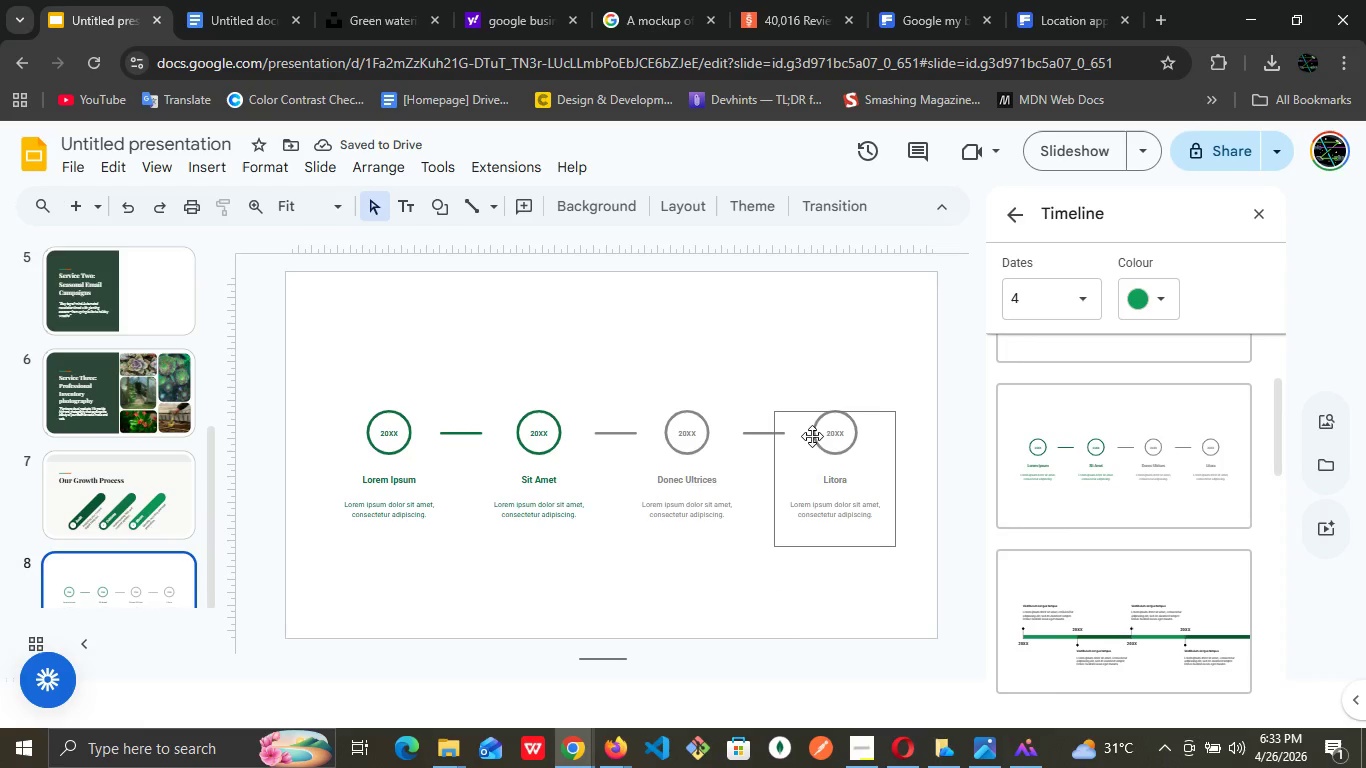 
left_click([821, 442])
 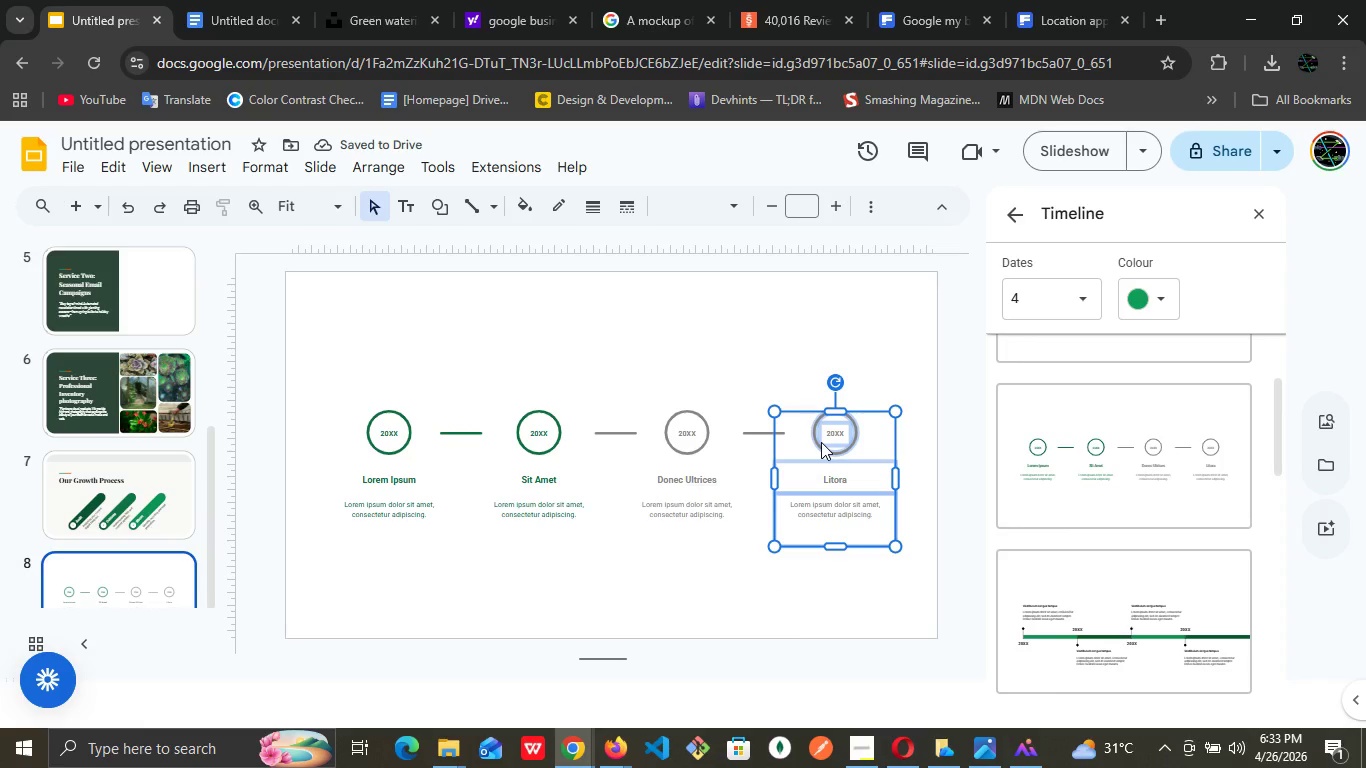 
key(Delete)
 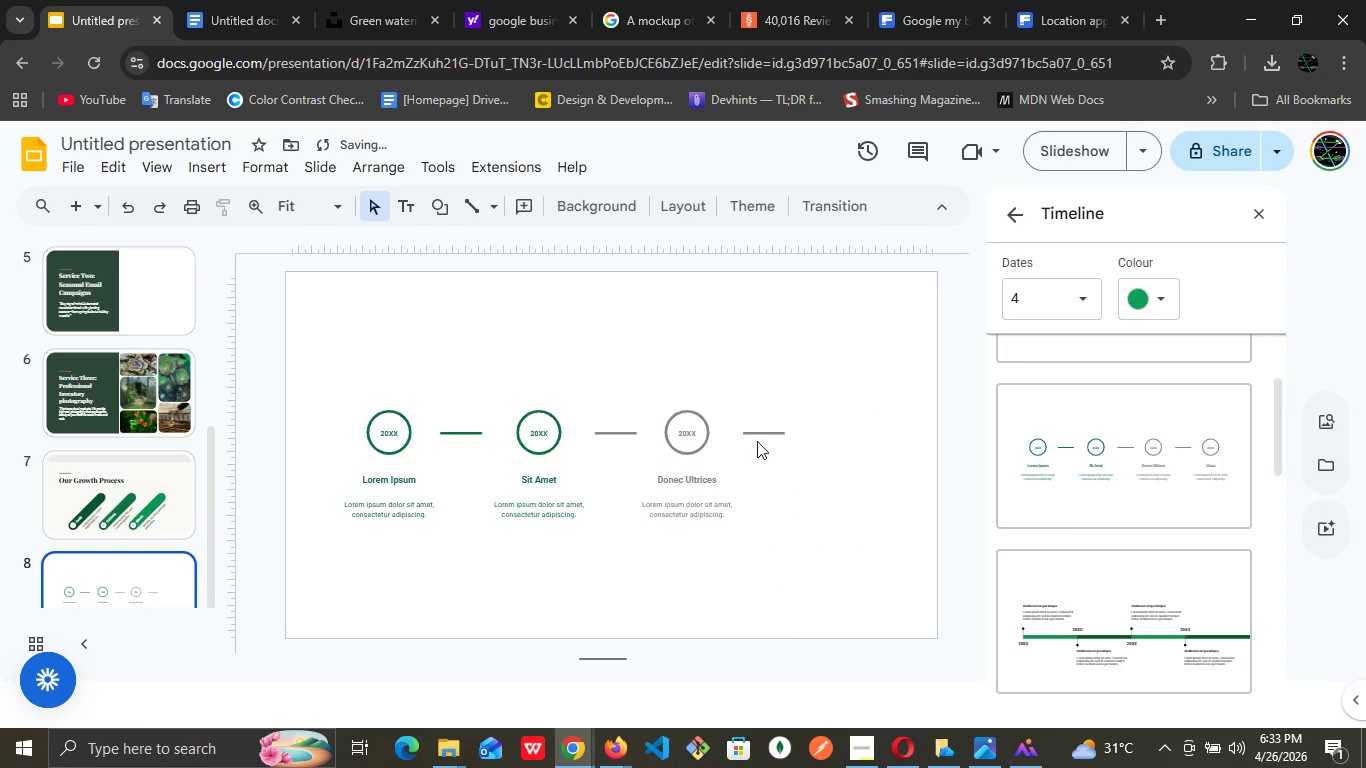 
left_click([761, 438])
 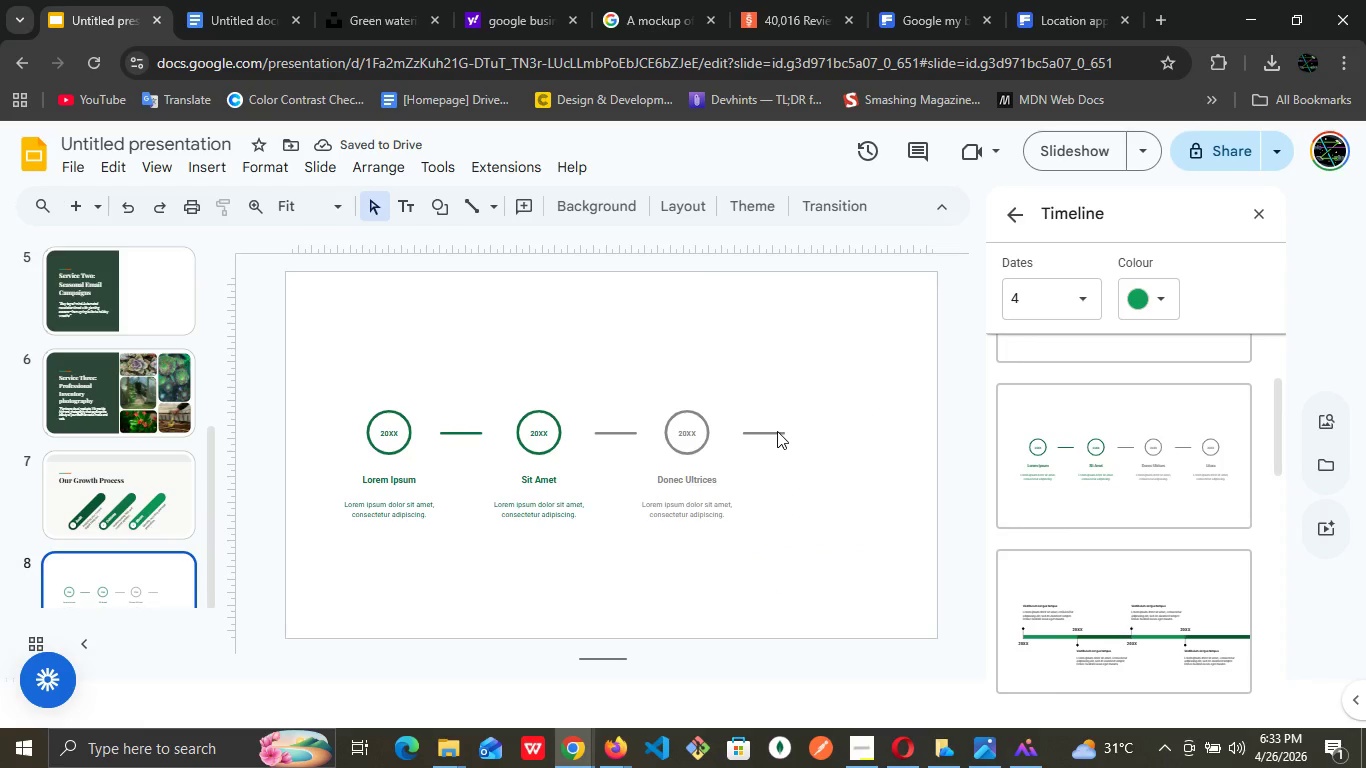 
left_click([777, 431])
 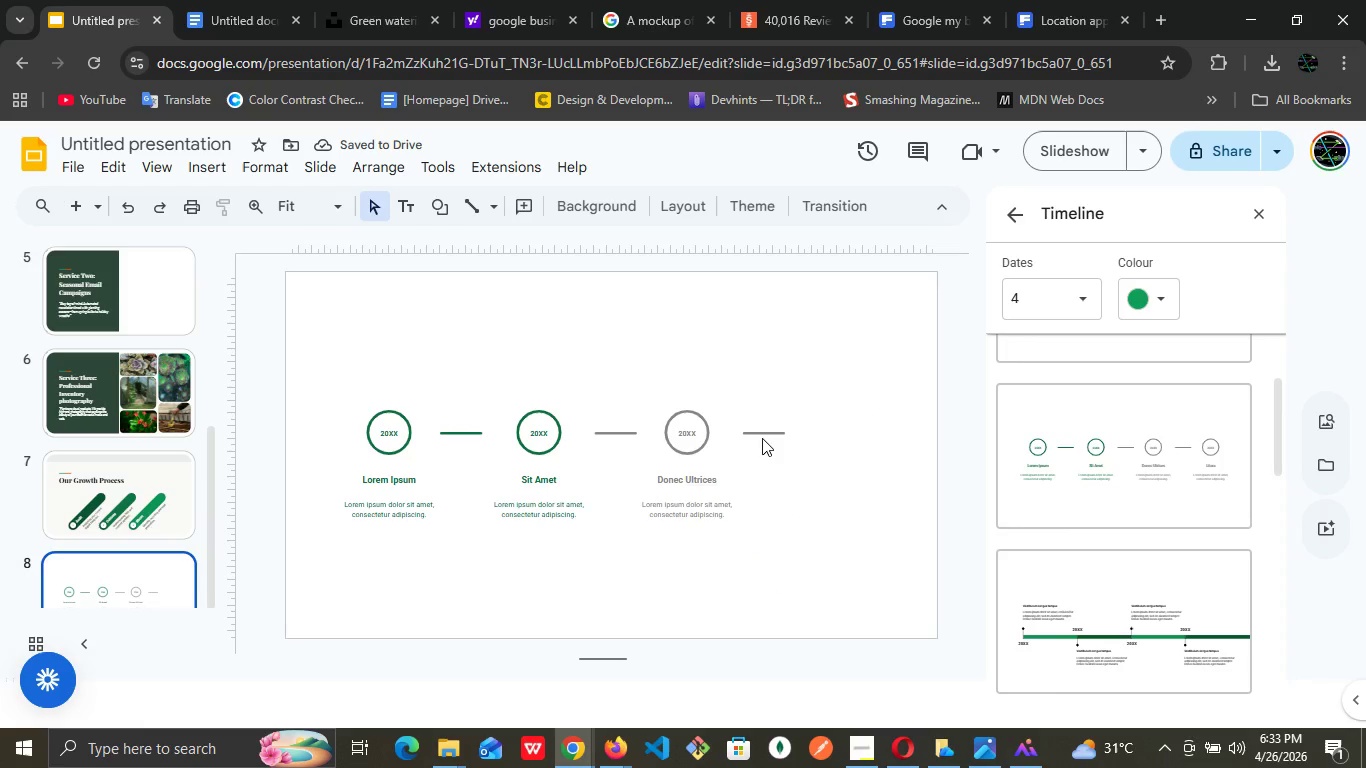 
left_click([762, 438])
 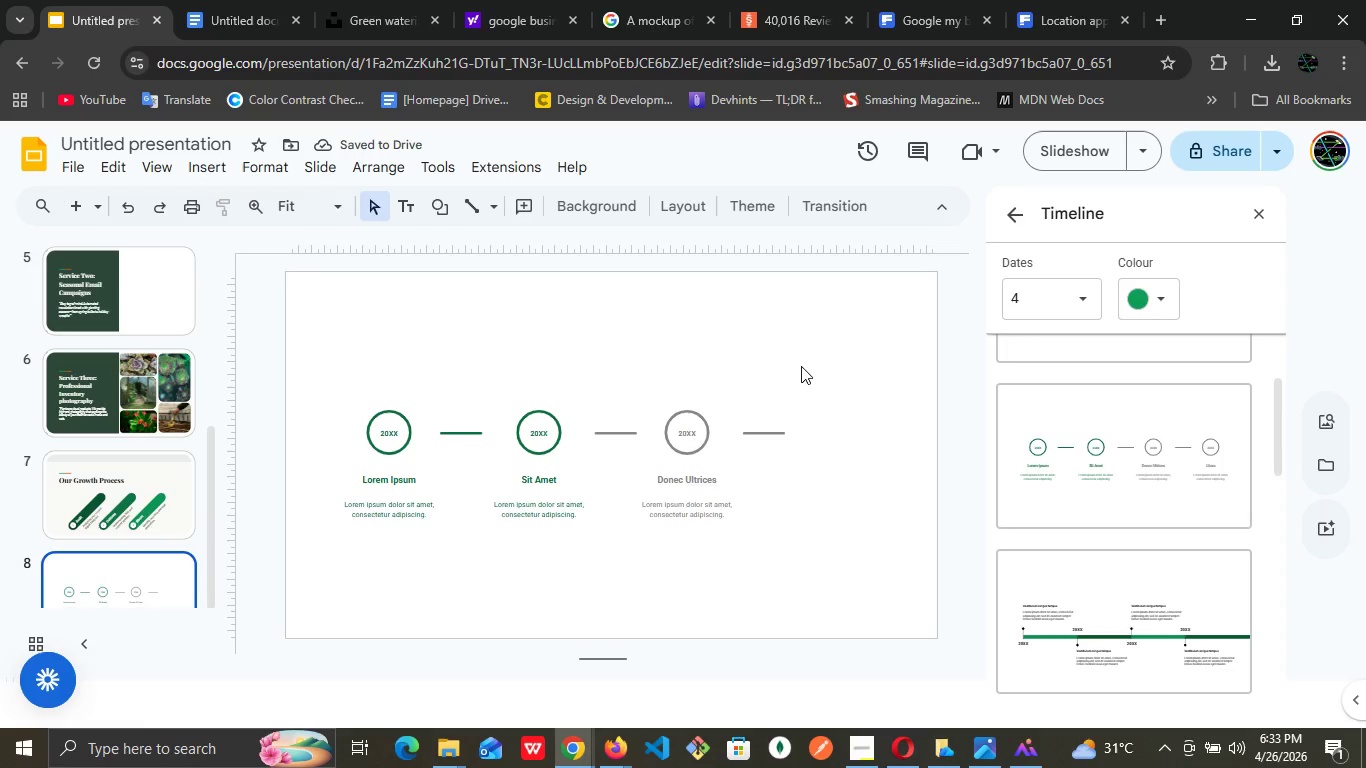 
left_click([801, 361])
 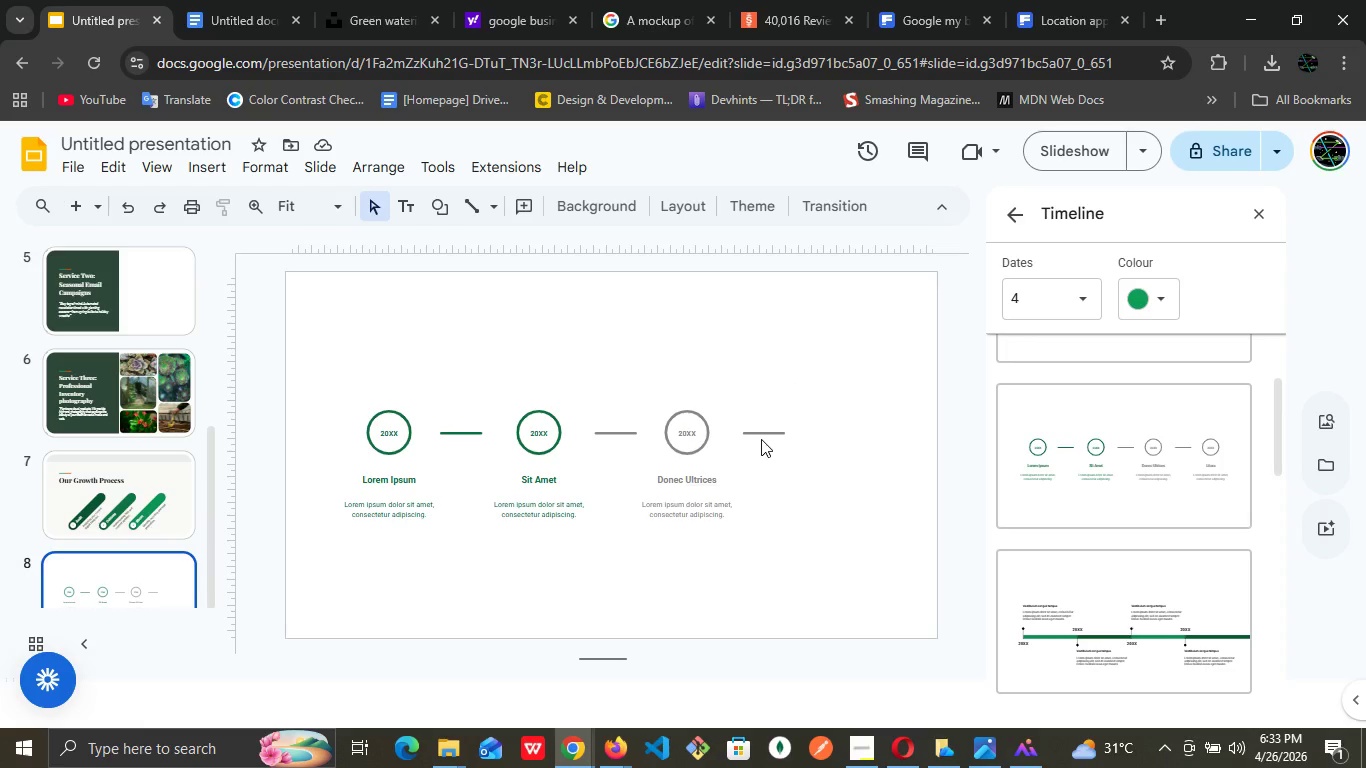 
left_click([761, 439])
 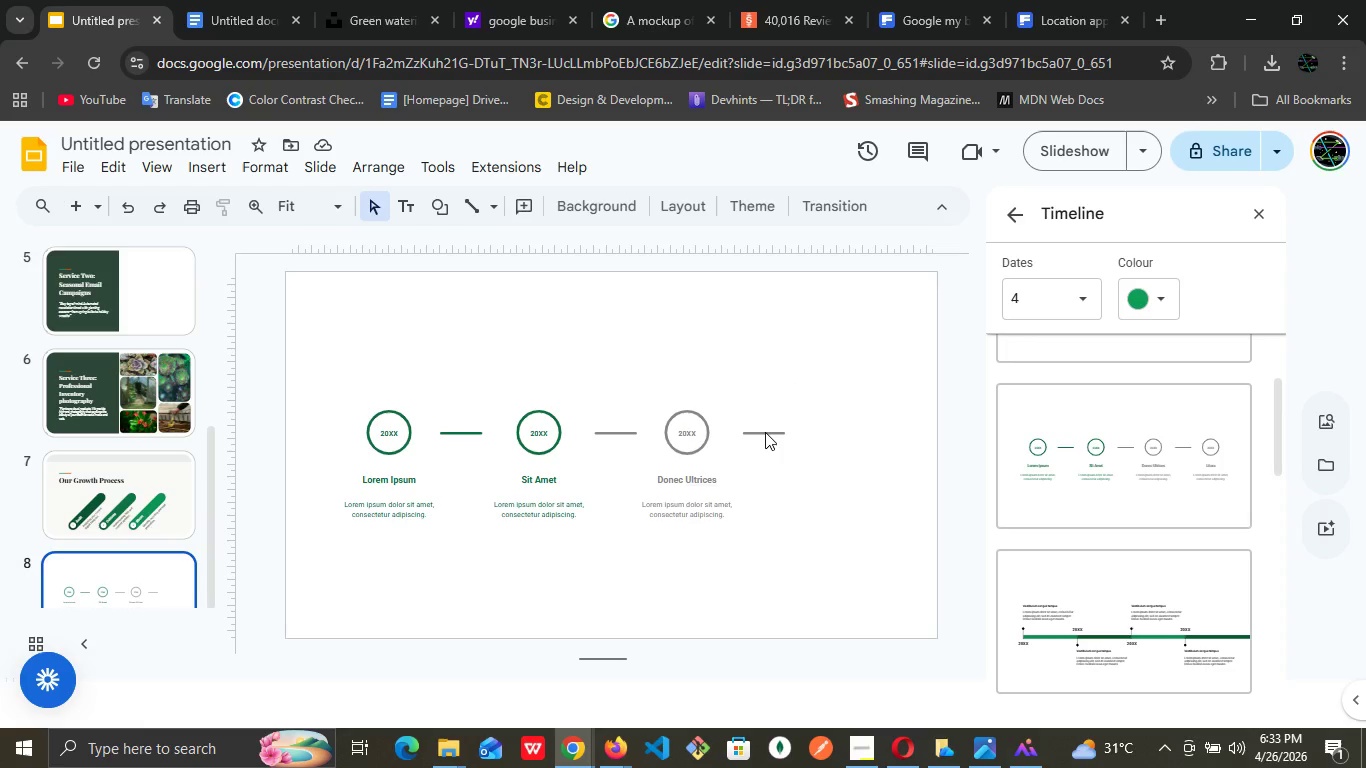 
double_click([765, 432])
 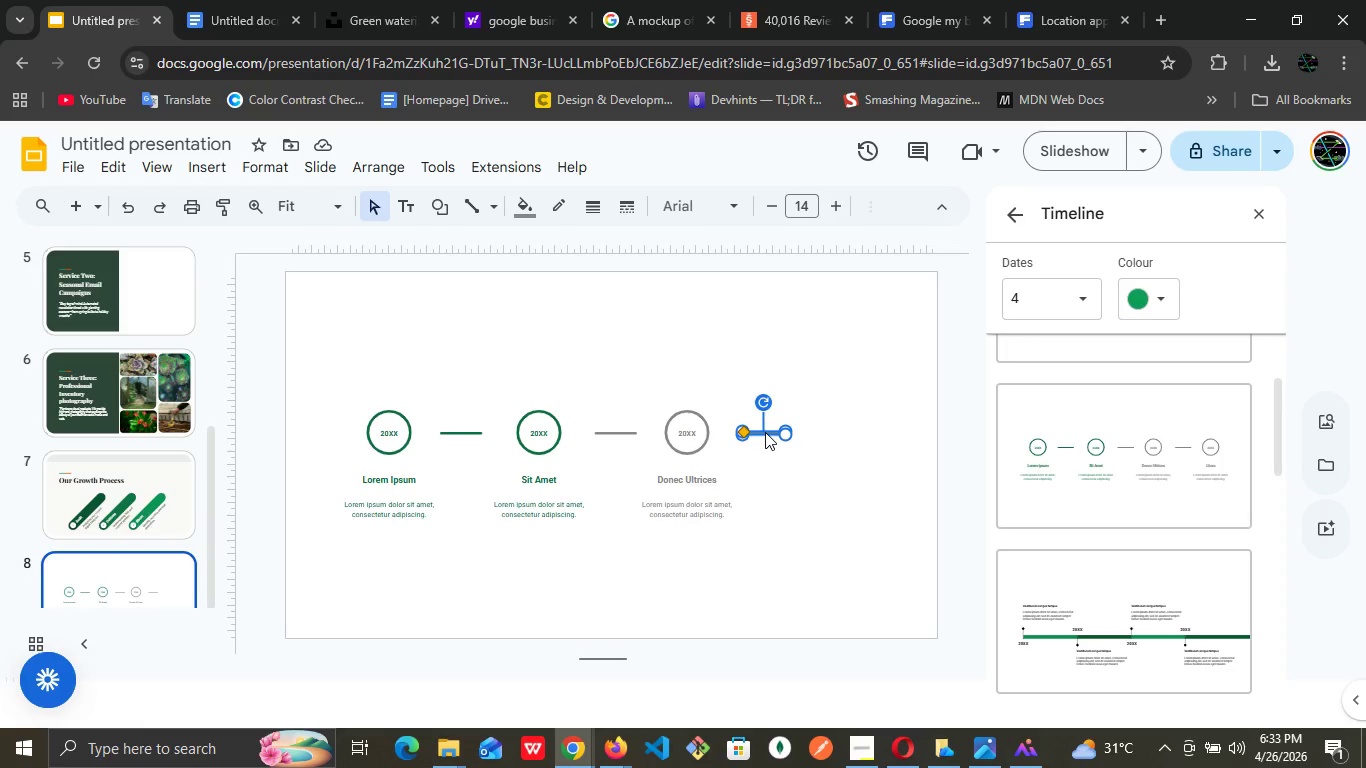 
triple_click([765, 432])
 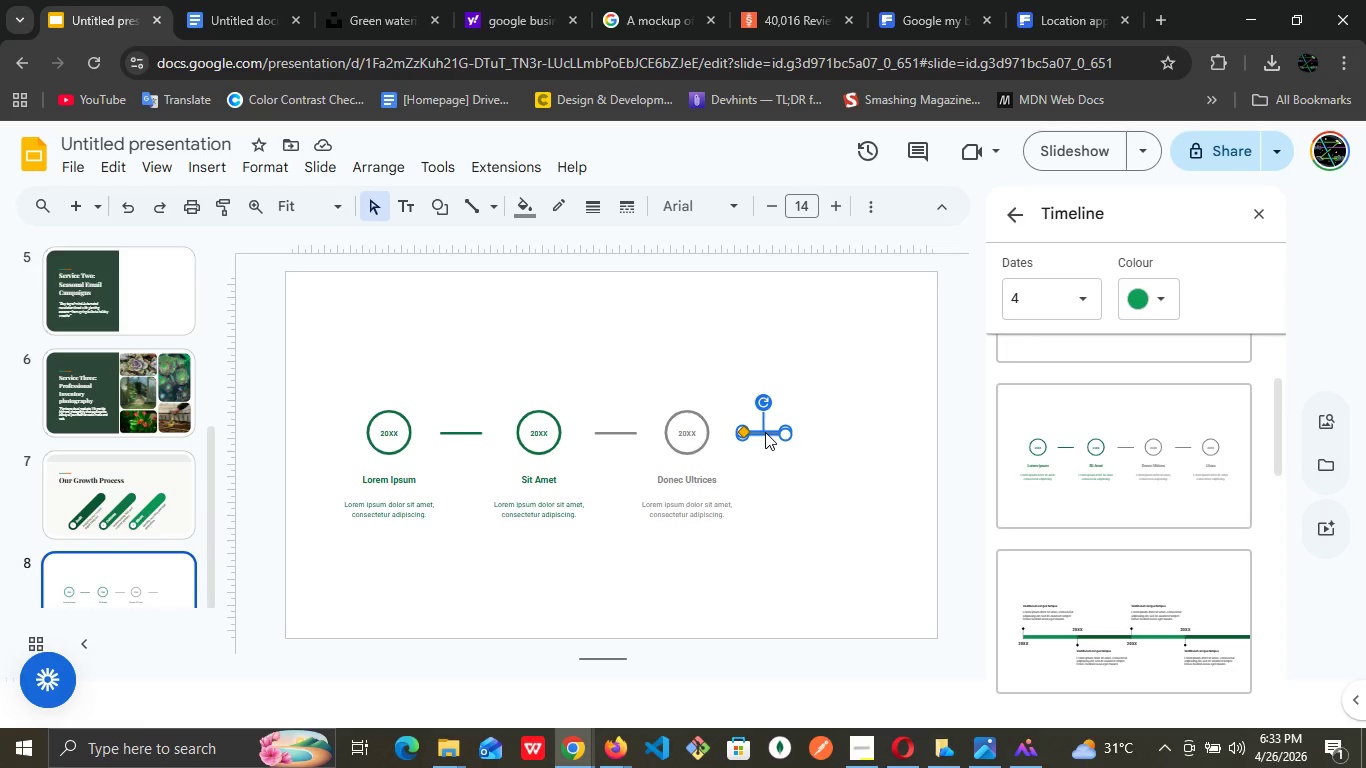 
triple_click([765, 432])
 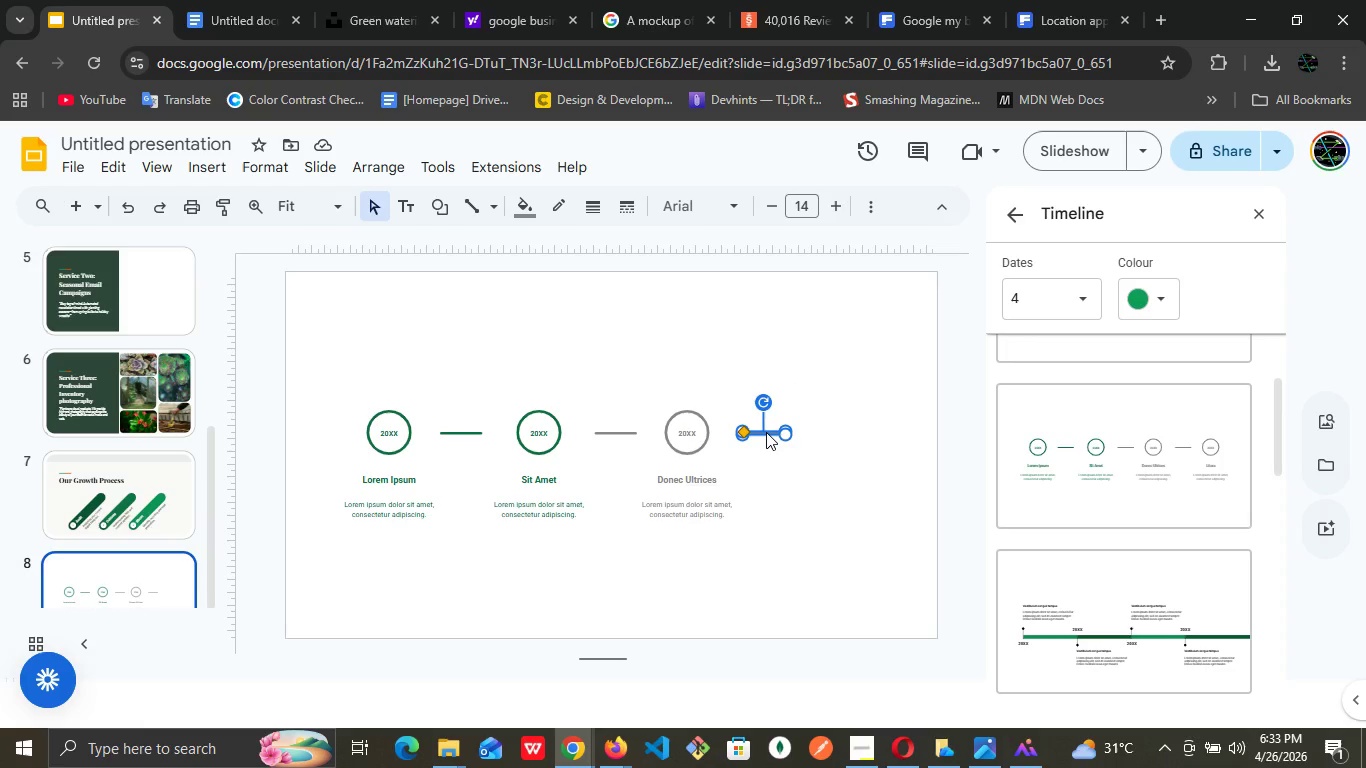 
key(Delete)
 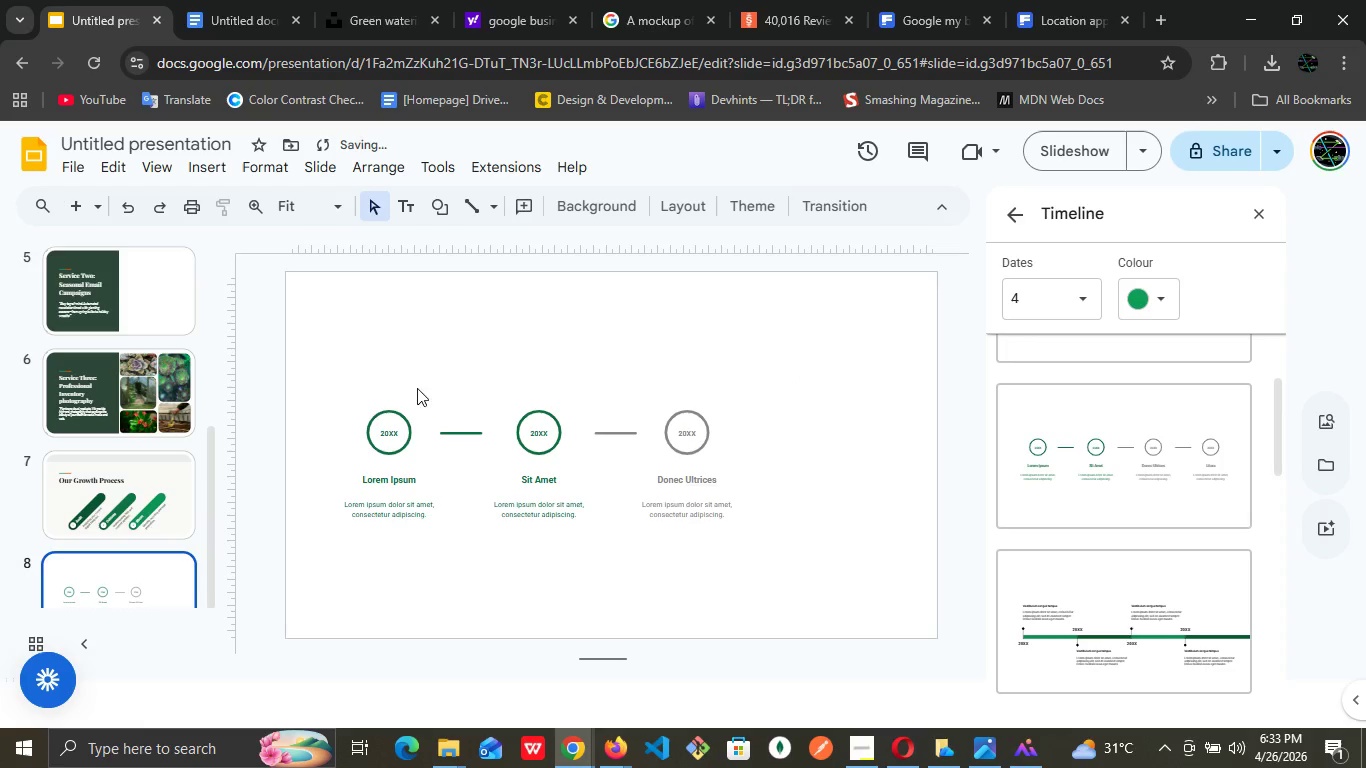 
left_click([272, 401])
 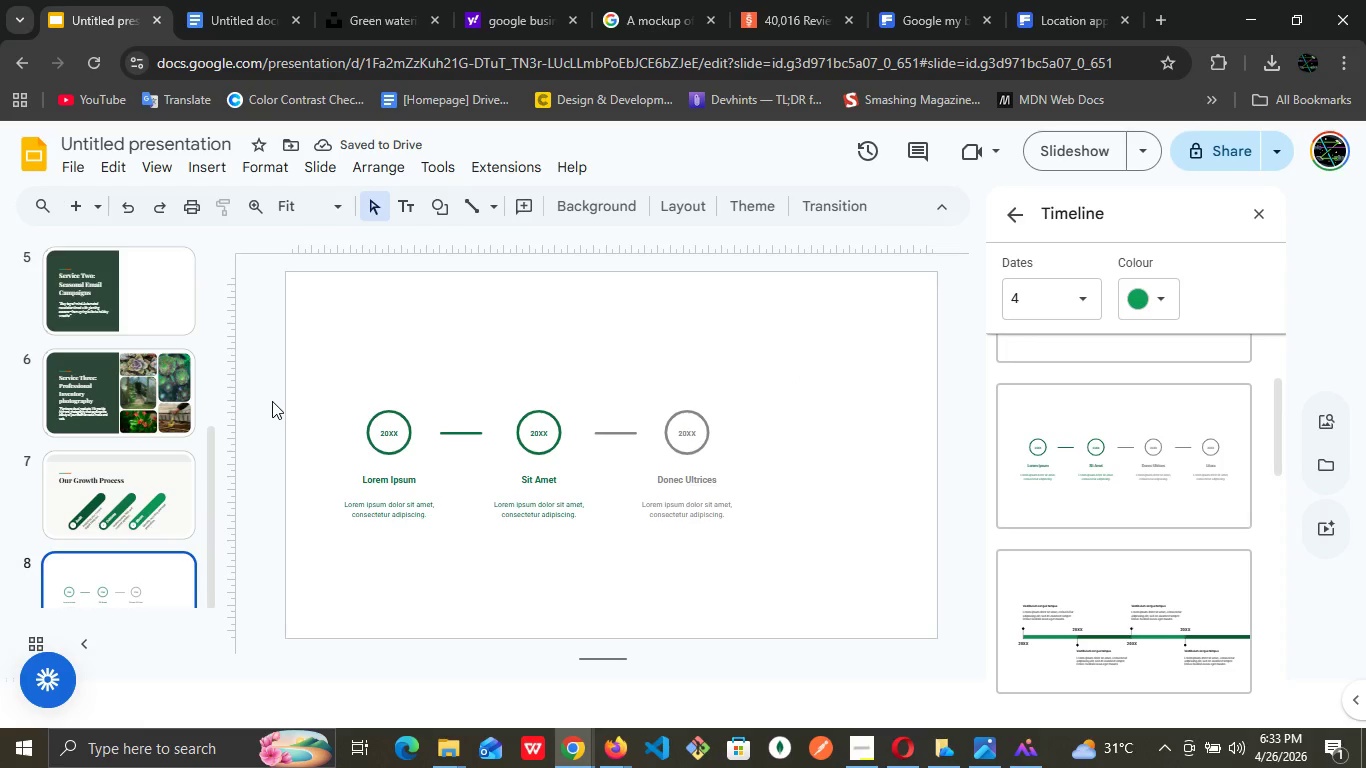 
left_click_drag(start_coordinate=[272, 401], to_coordinate=[859, 550])
 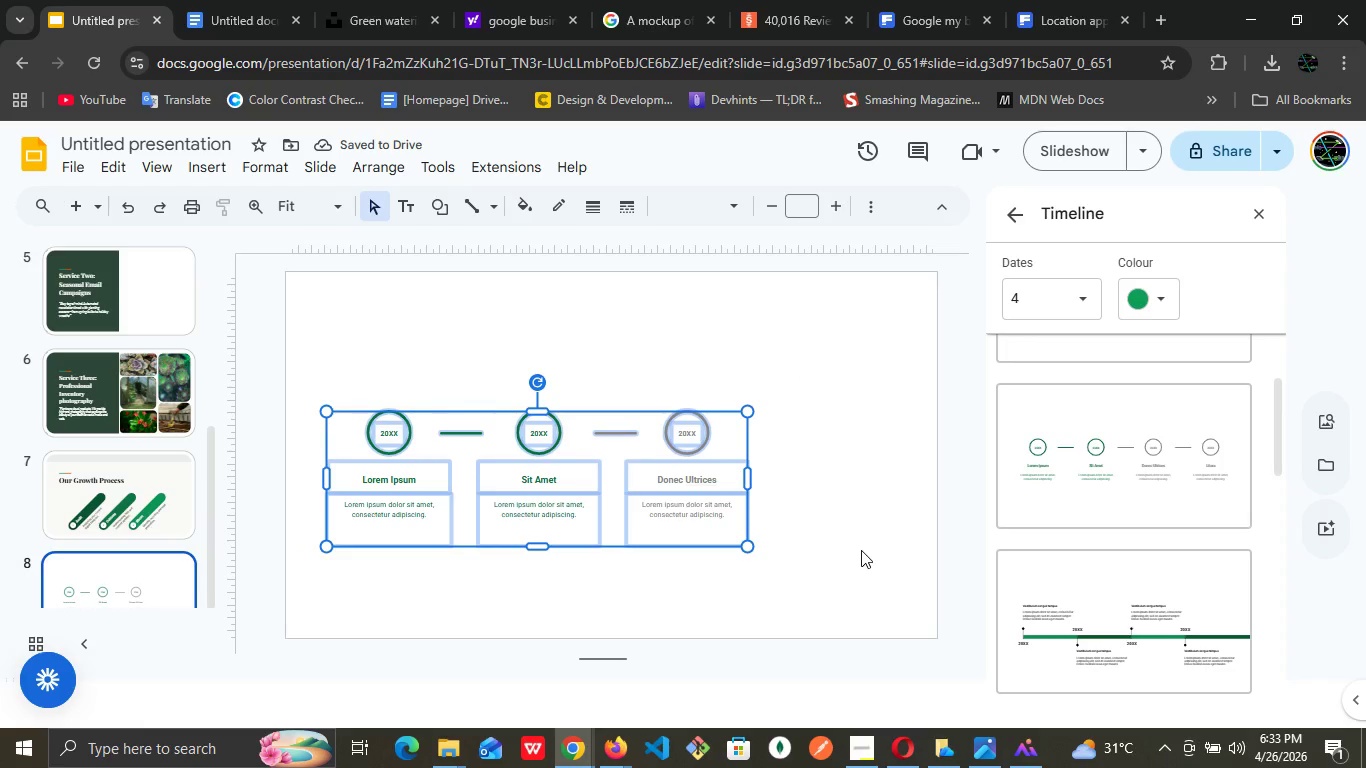 
hold_key(key=ArrowDown, duration=1.5)
 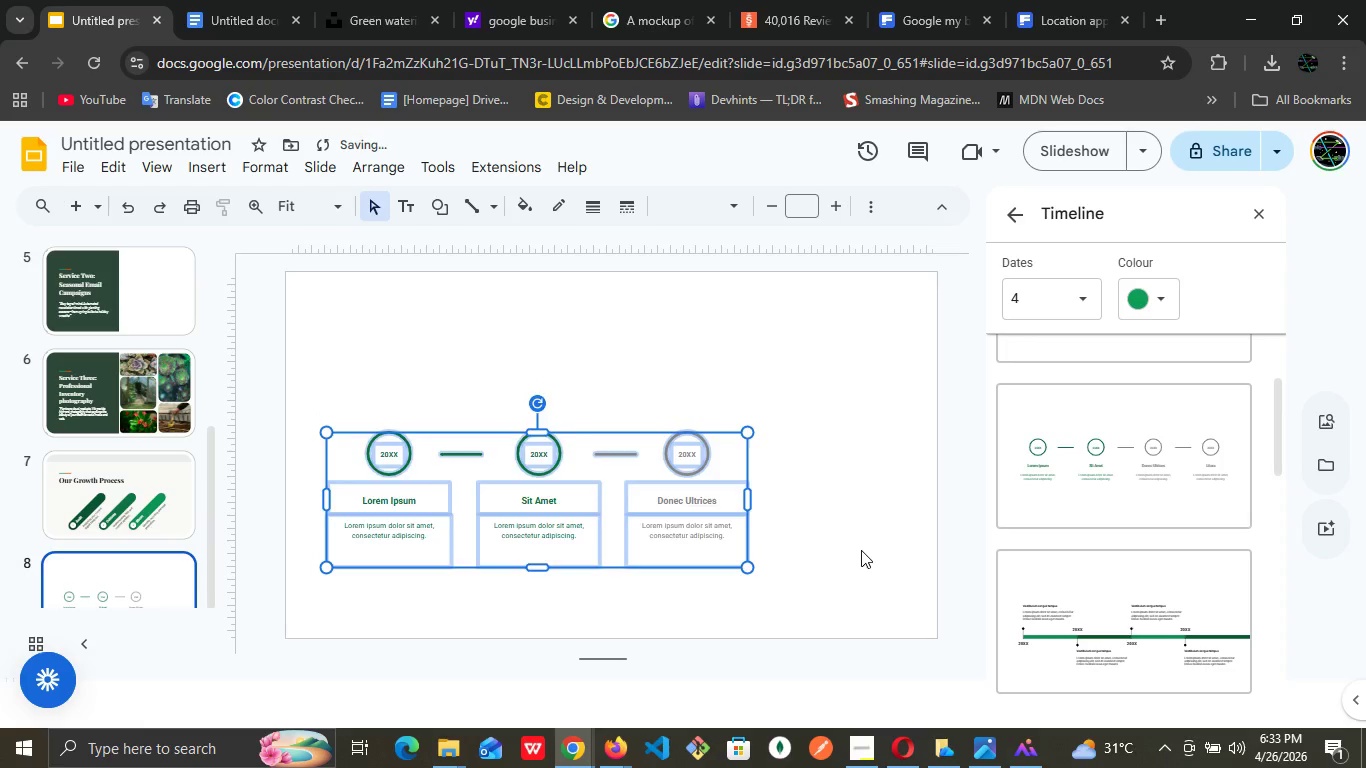 
hold_key(key=ArrowDown, duration=0.47)
 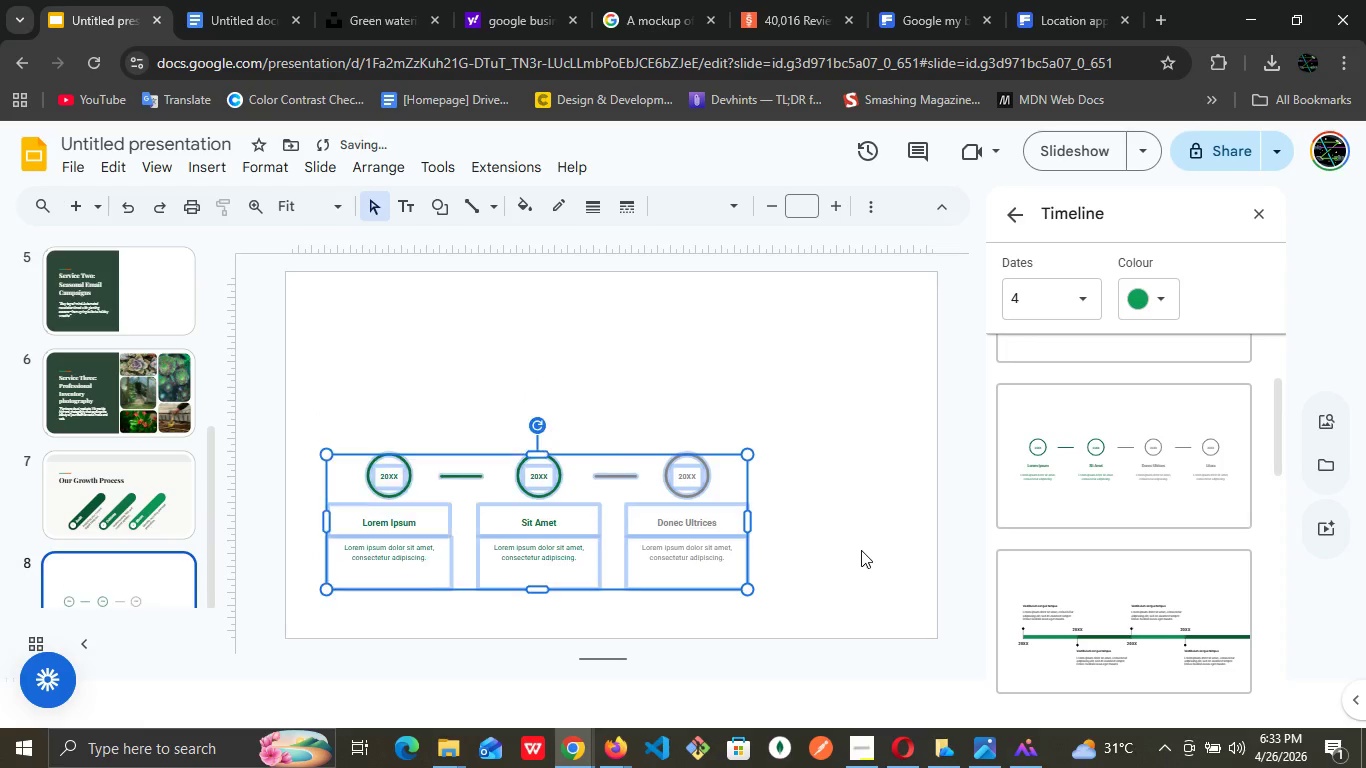 
key(ArrowDown)
 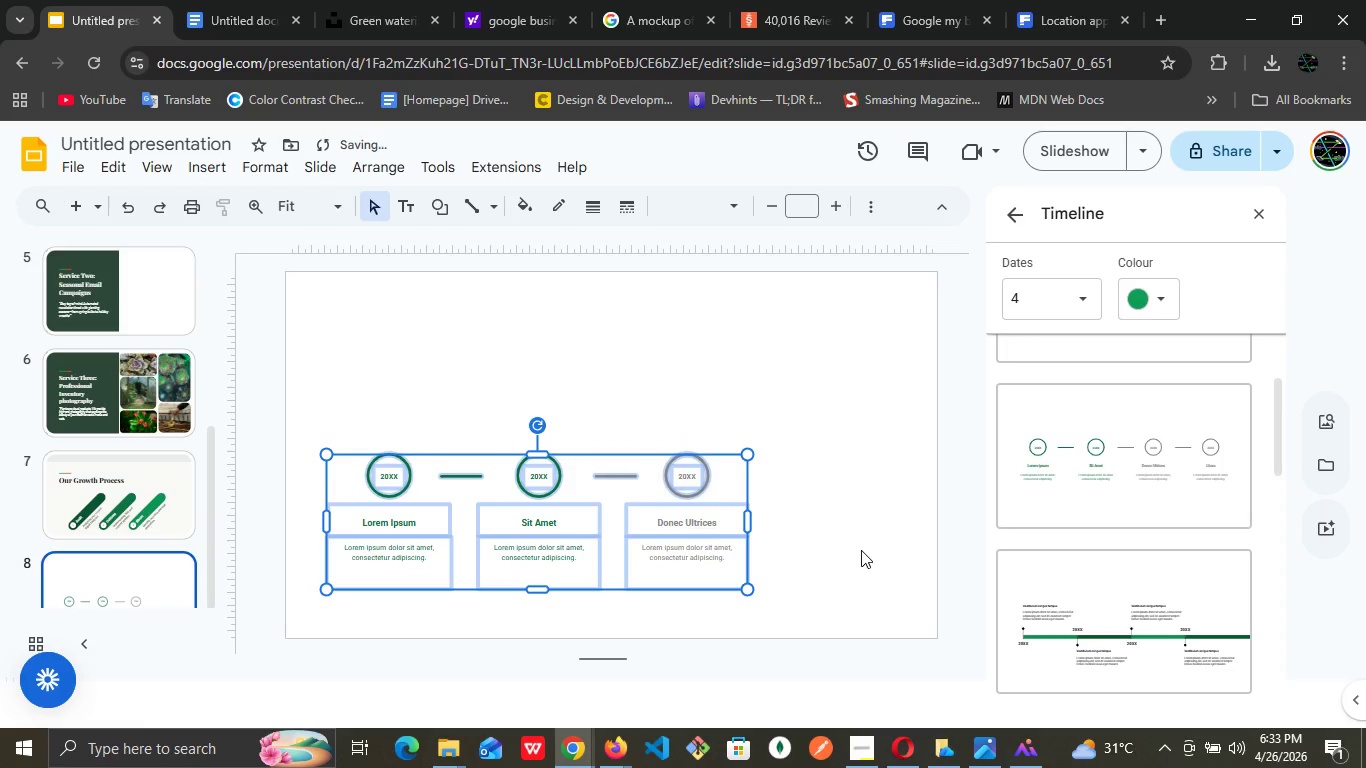 
key(ArrowDown)
 